 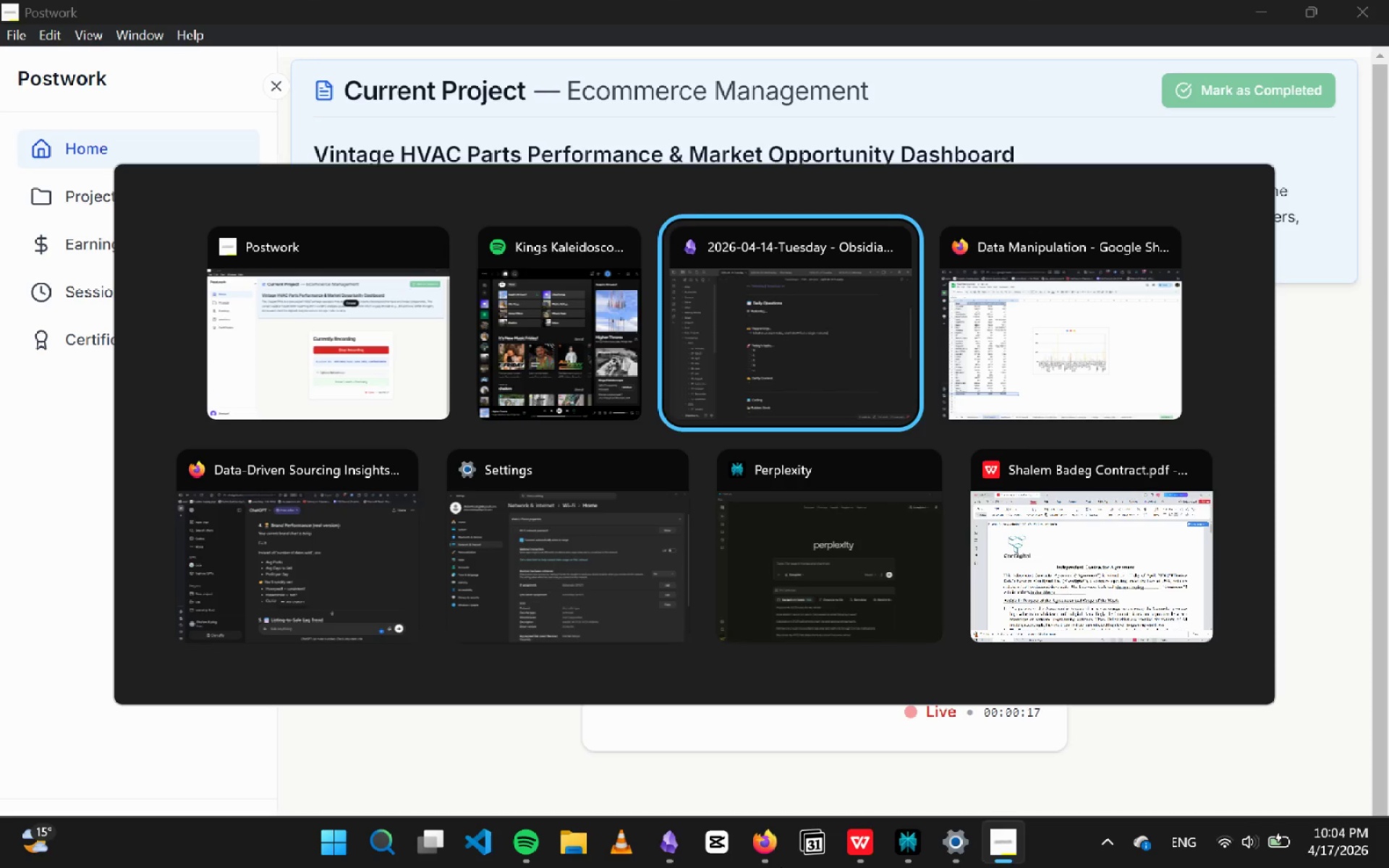 
key(Alt+Tab)
 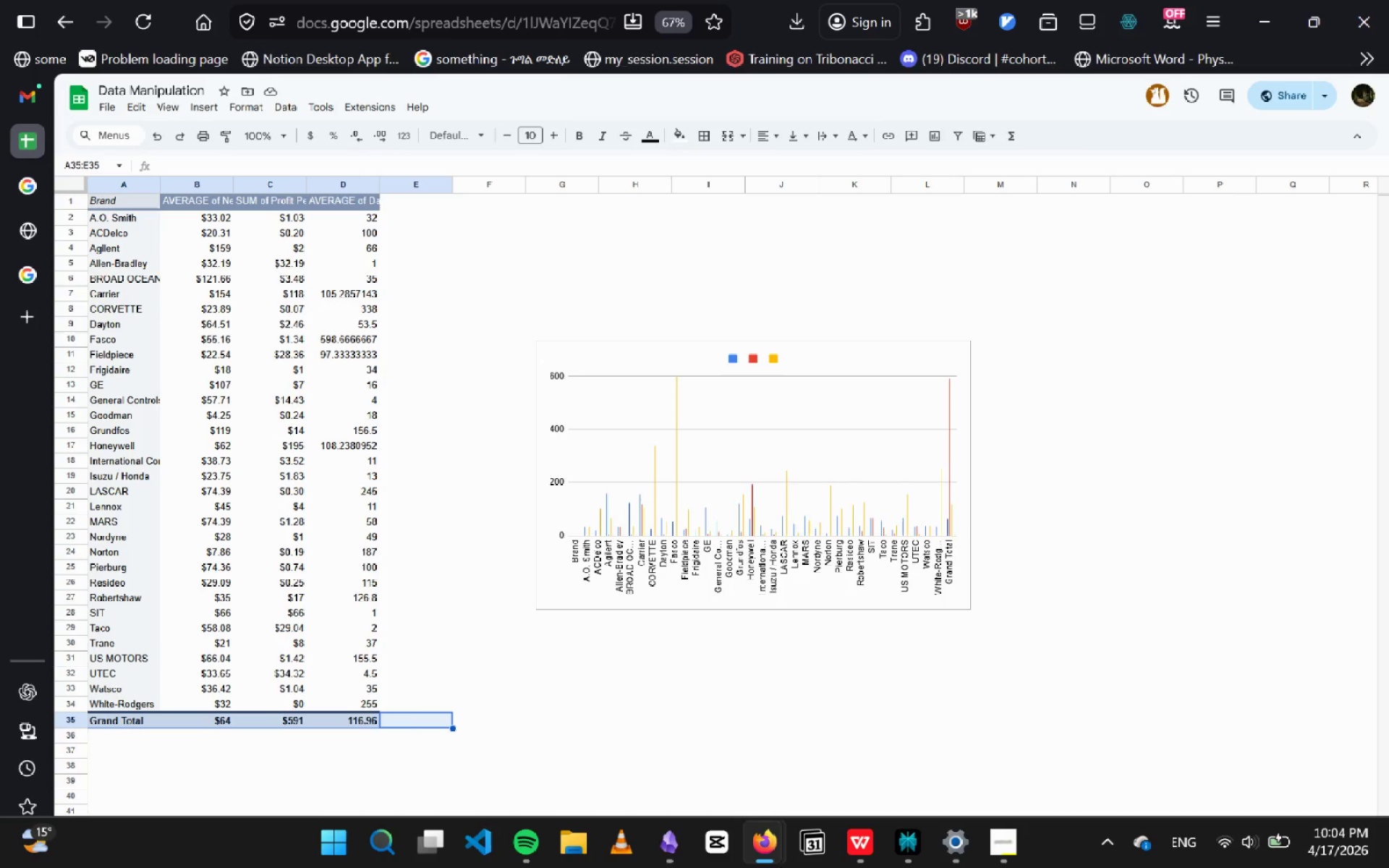 
wait(20.3)
 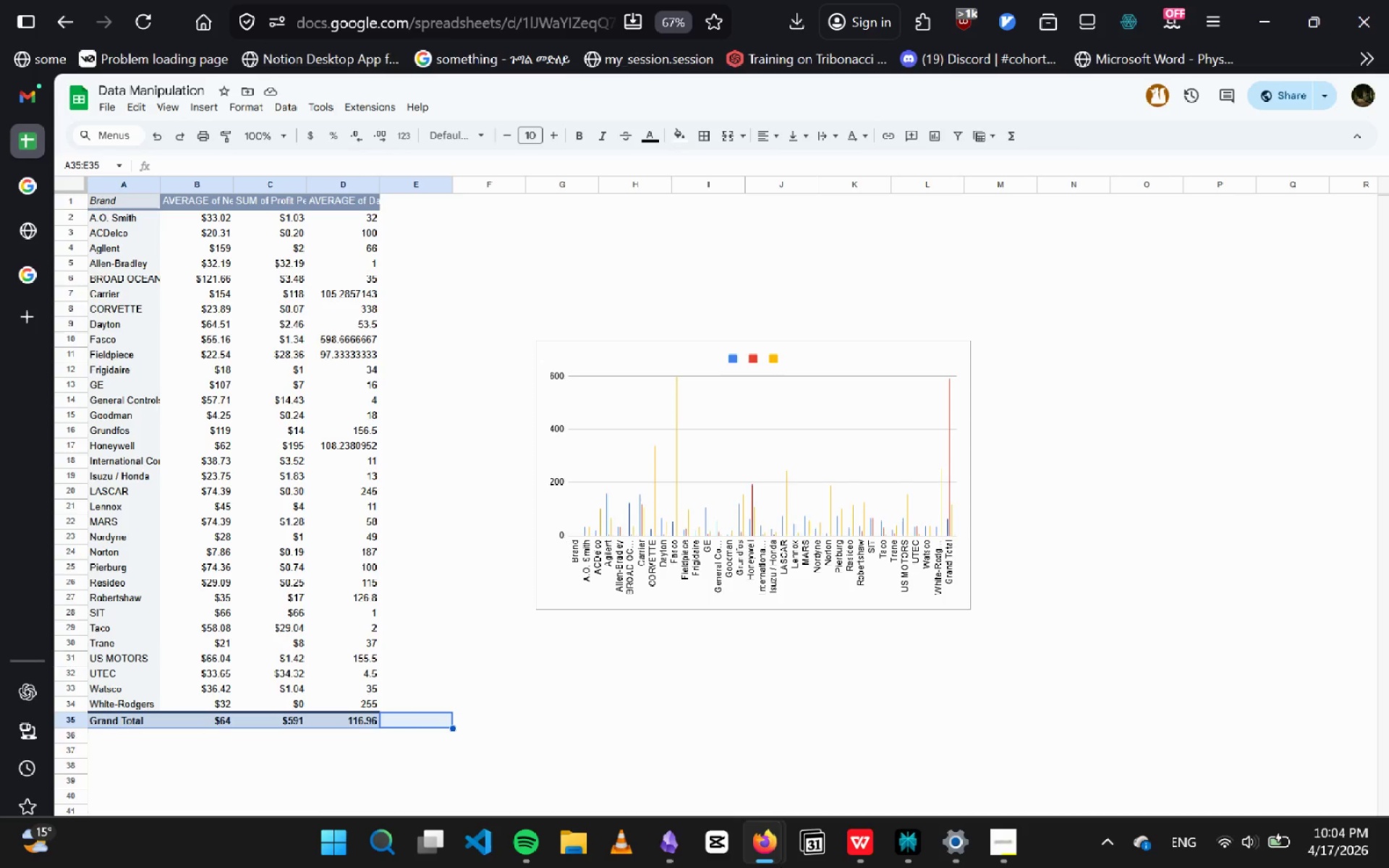 
left_click_drag(start_coordinate=[430, 693], to_coordinate=[106, 221])
 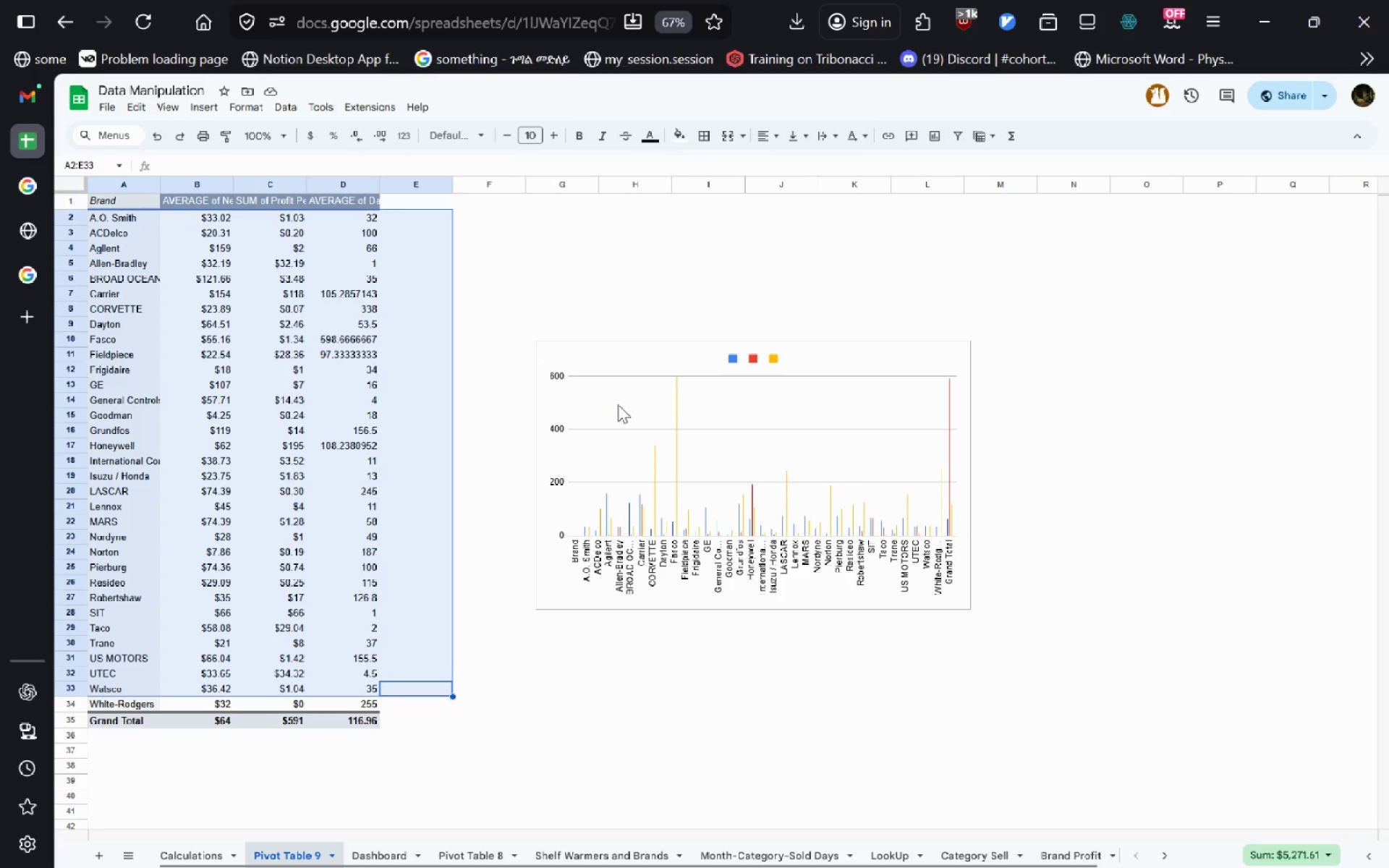 
left_click([618, 404])
 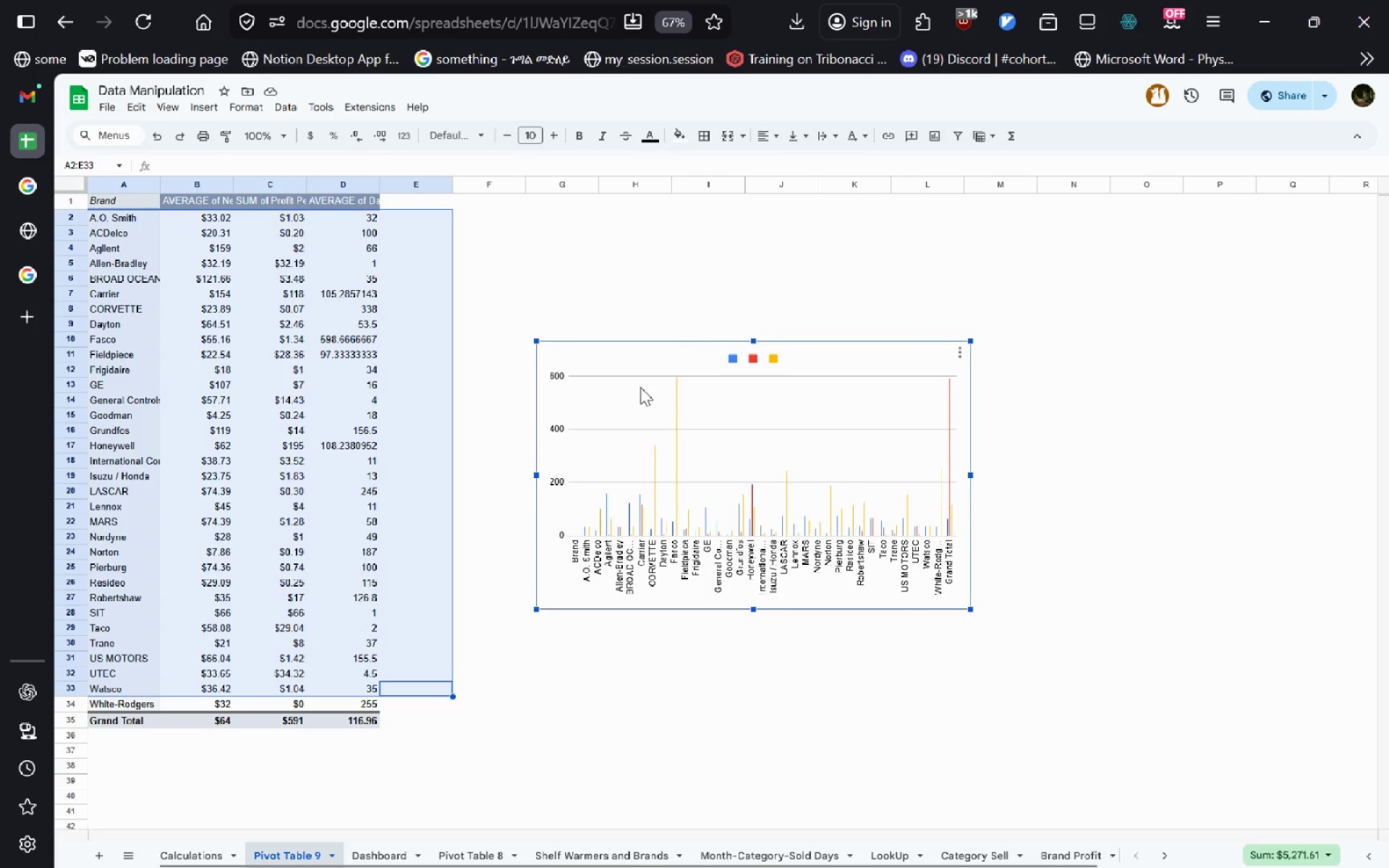 
left_click([635, 393])
 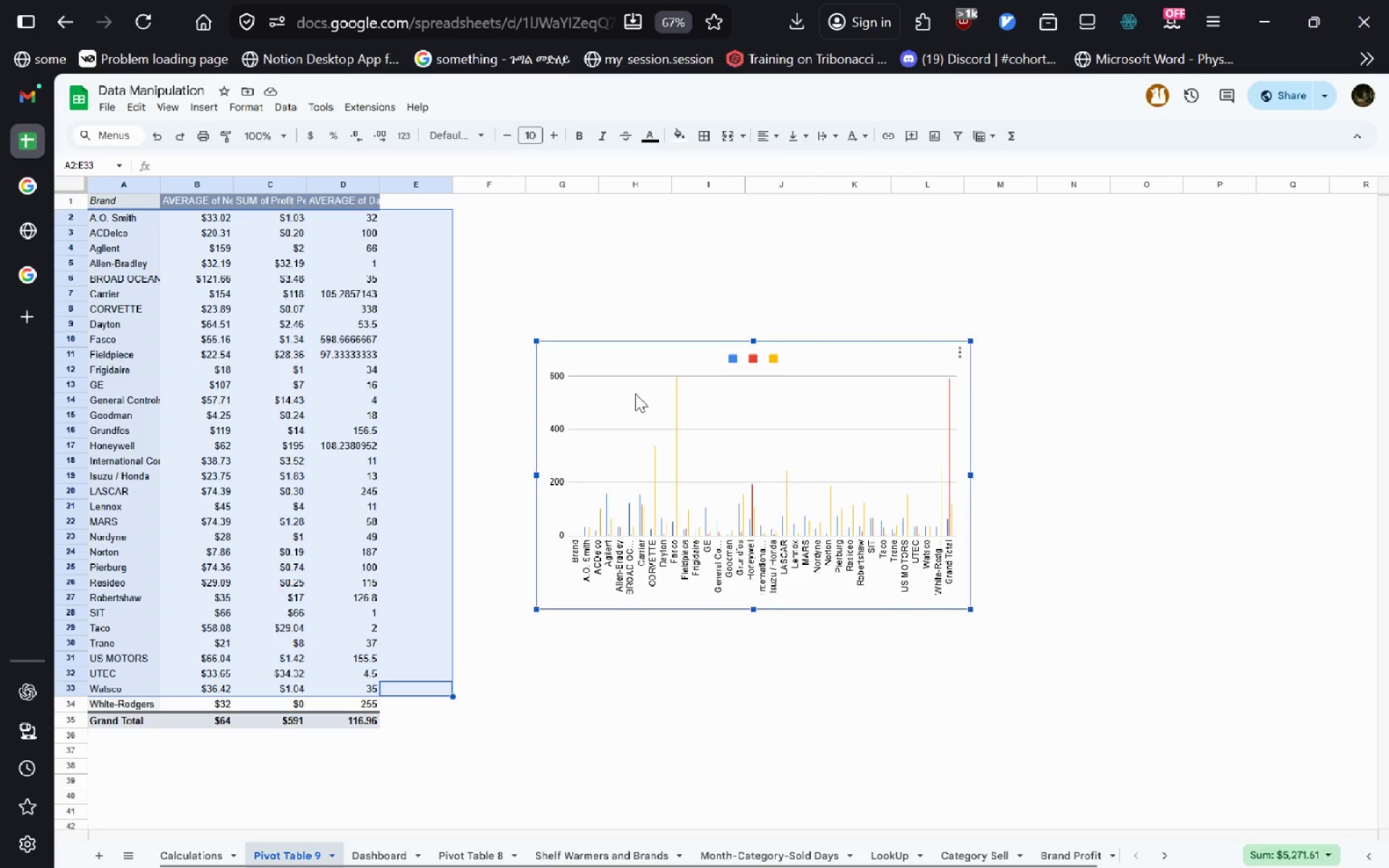 
key(Control+C)
 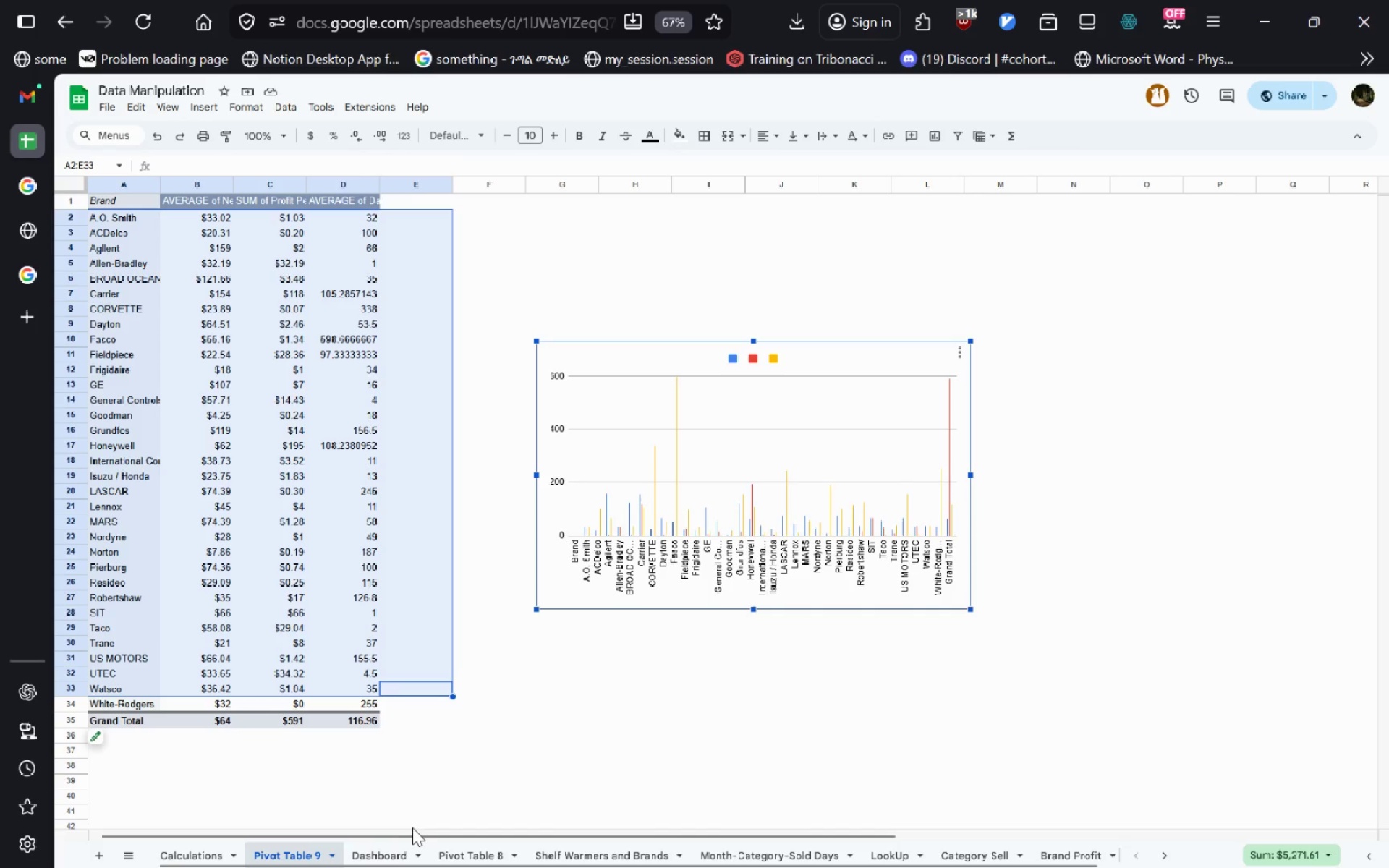 
left_click([385, 849])
 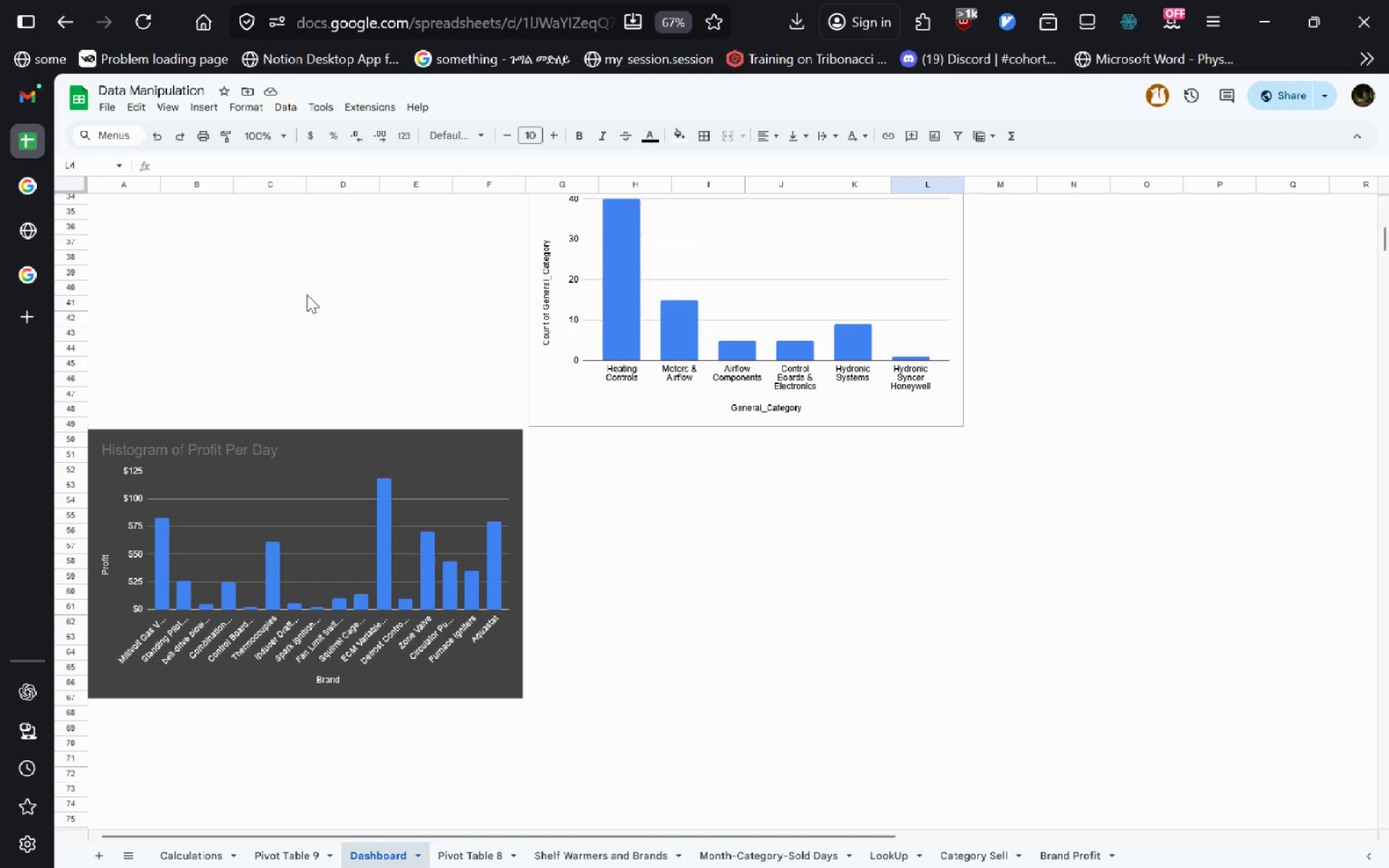 
left_click([307, 294])
 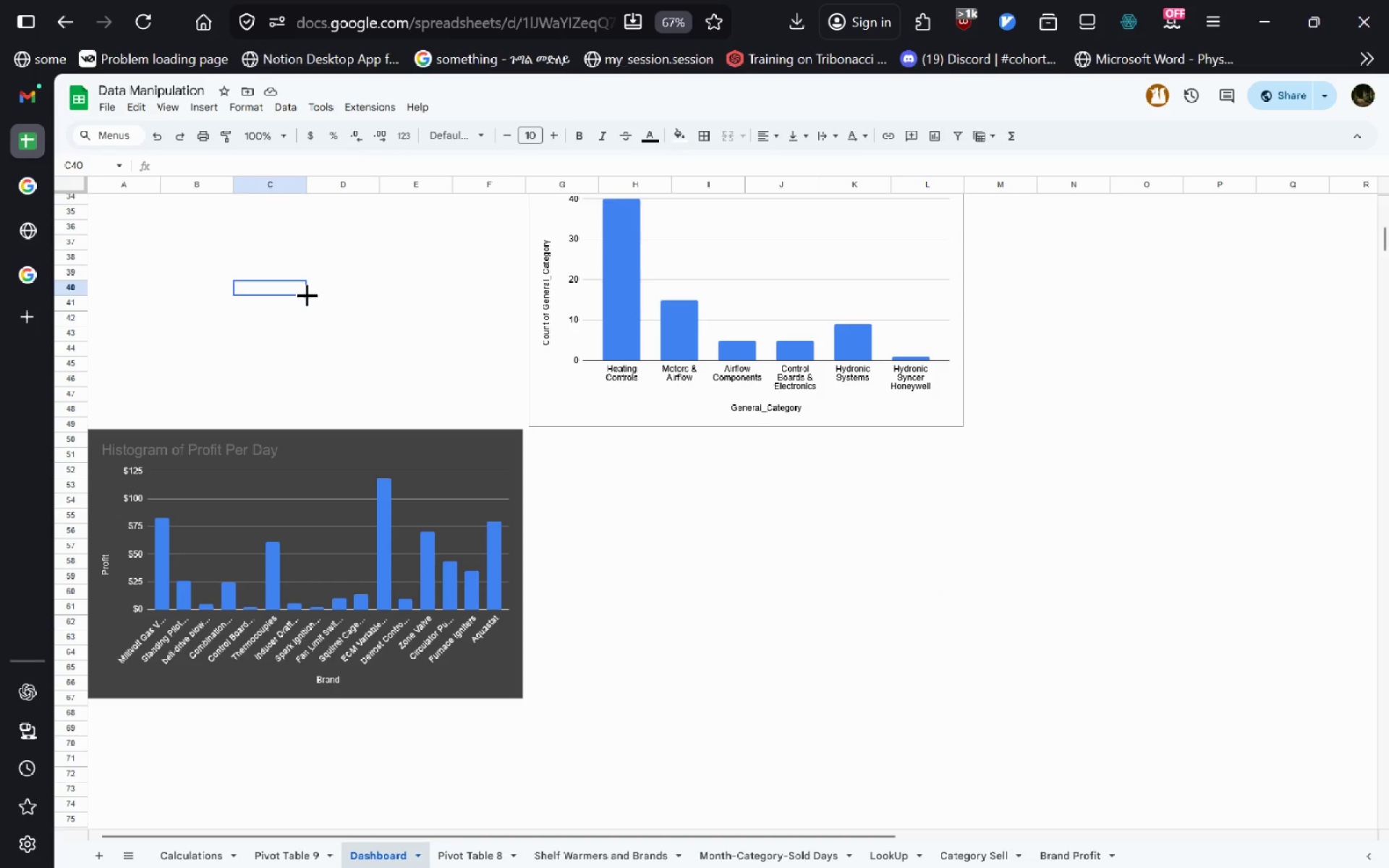 
key(Control+V)
 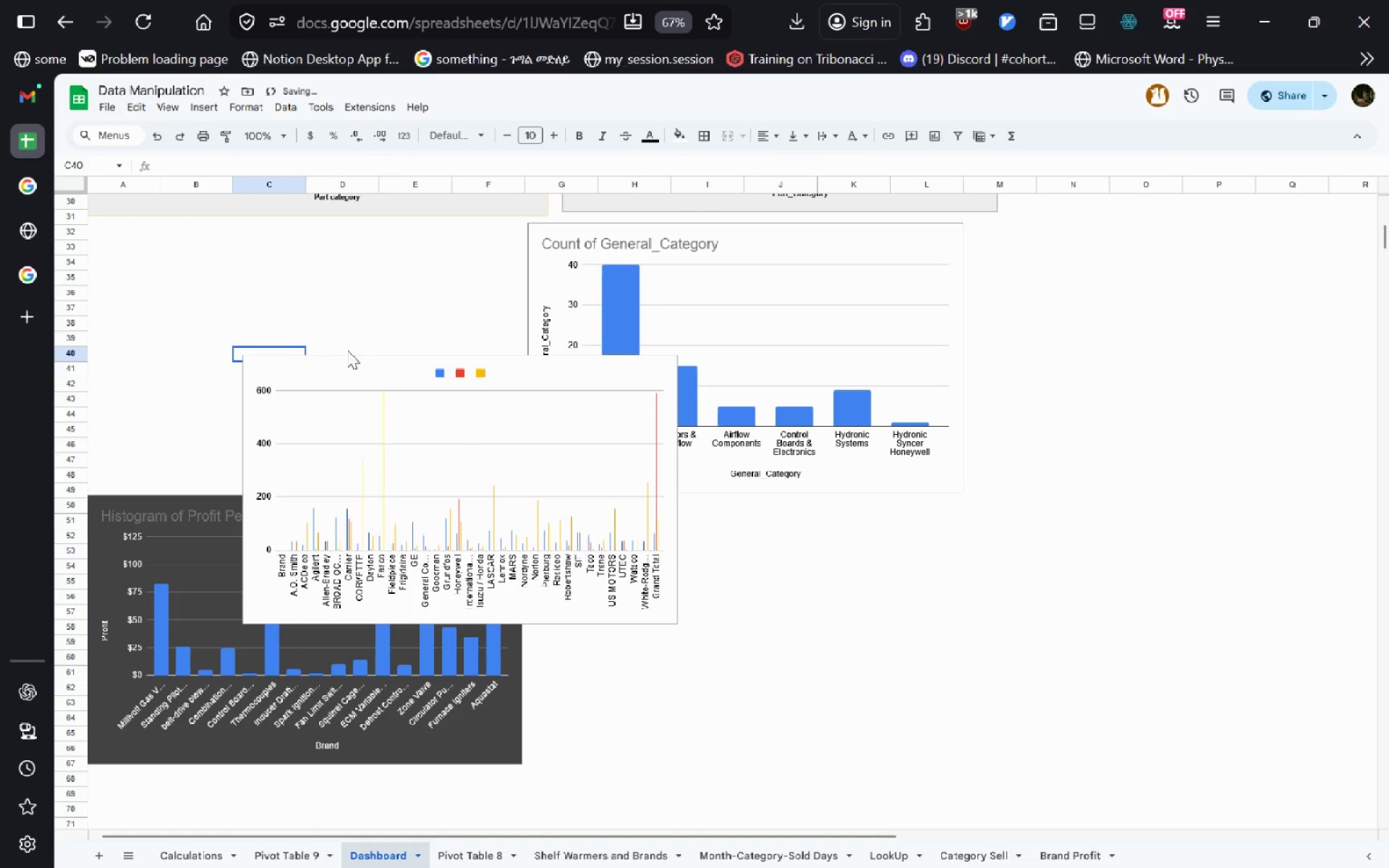 
left_click_drag(start_coordinate=[337, 367], to_coordinate=[195, 262])
 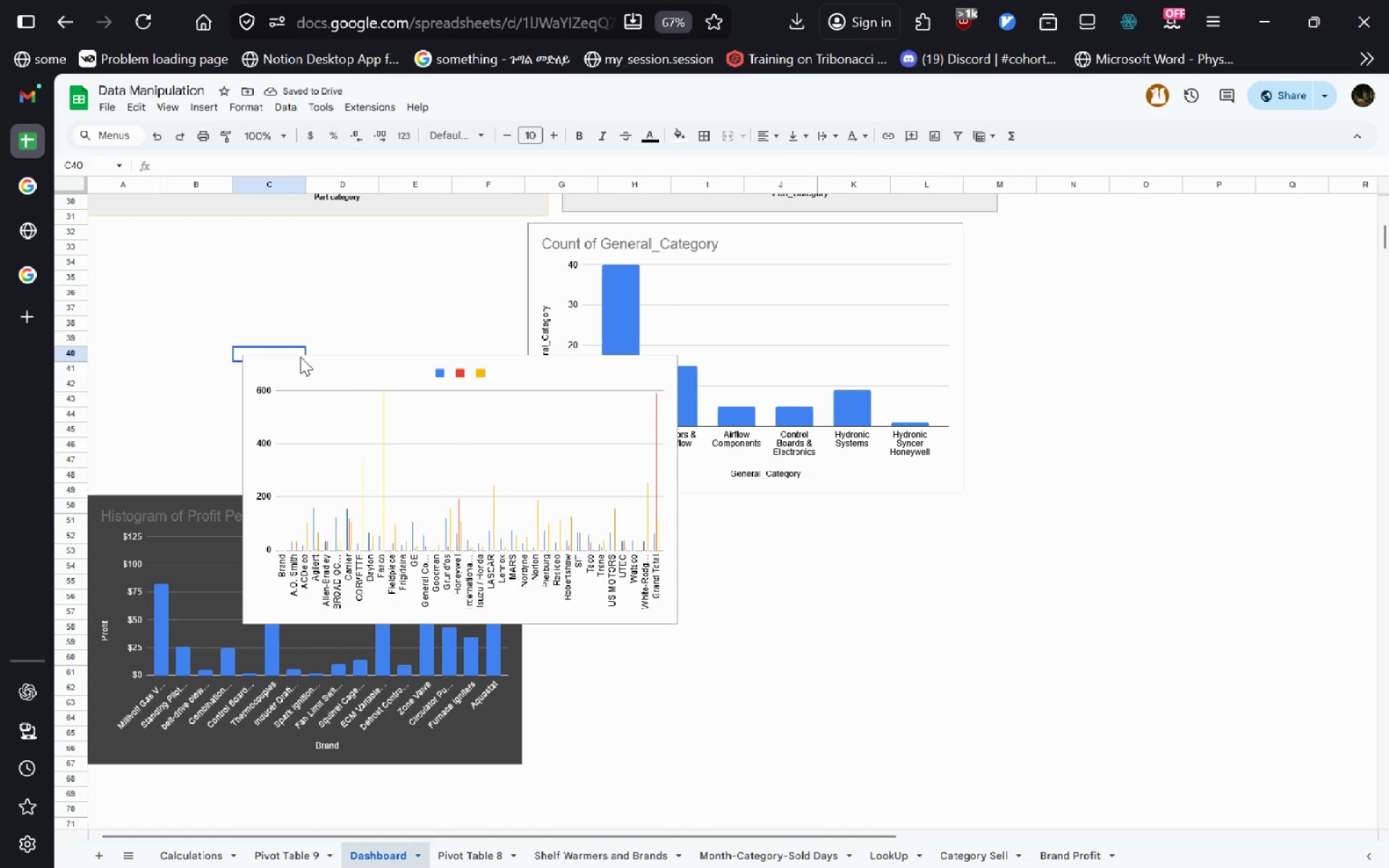 
left_click_drag(start_coordinate=[298, 359], to_coordinate=[180, 271])
 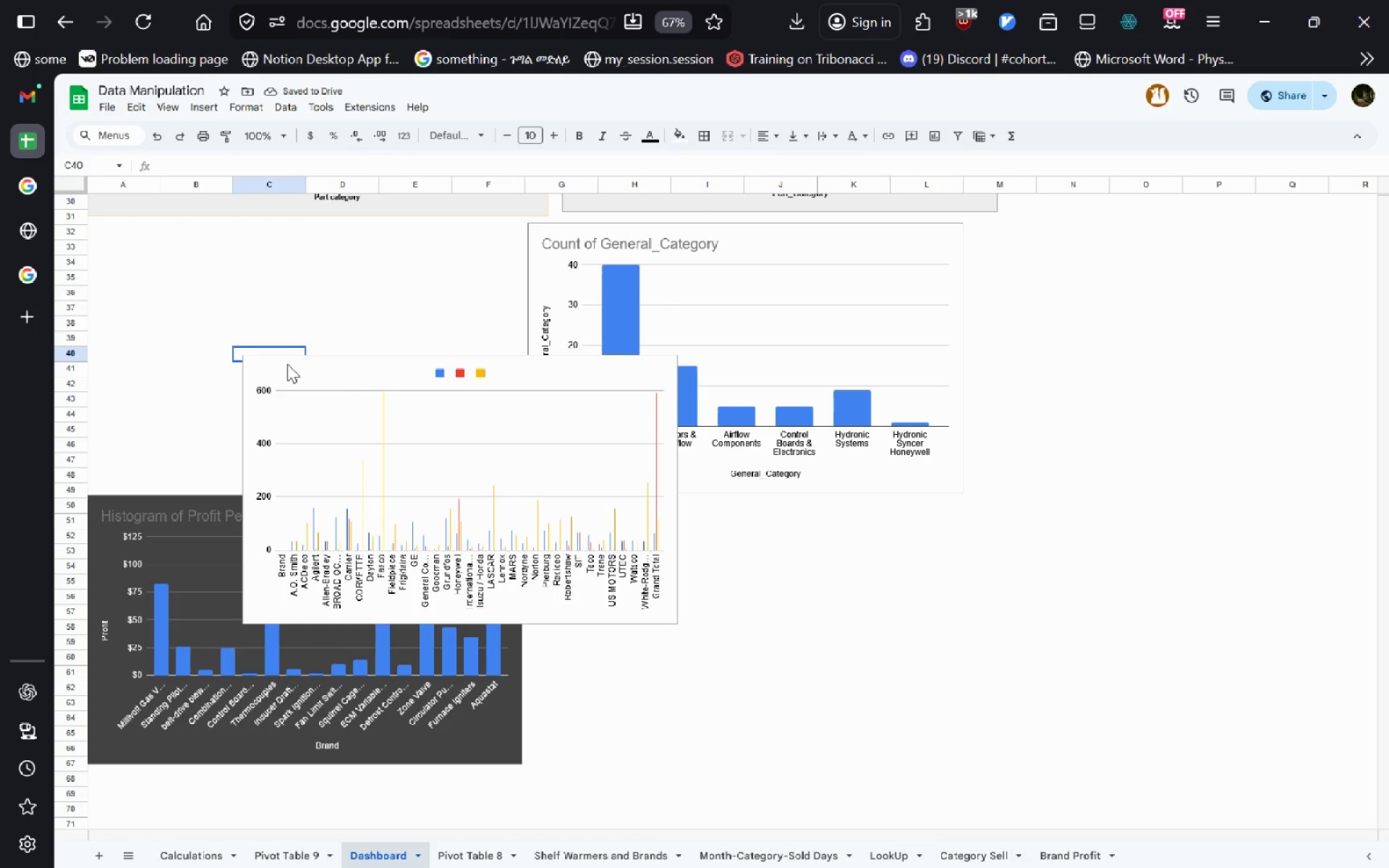 
left_click([287, 364])
 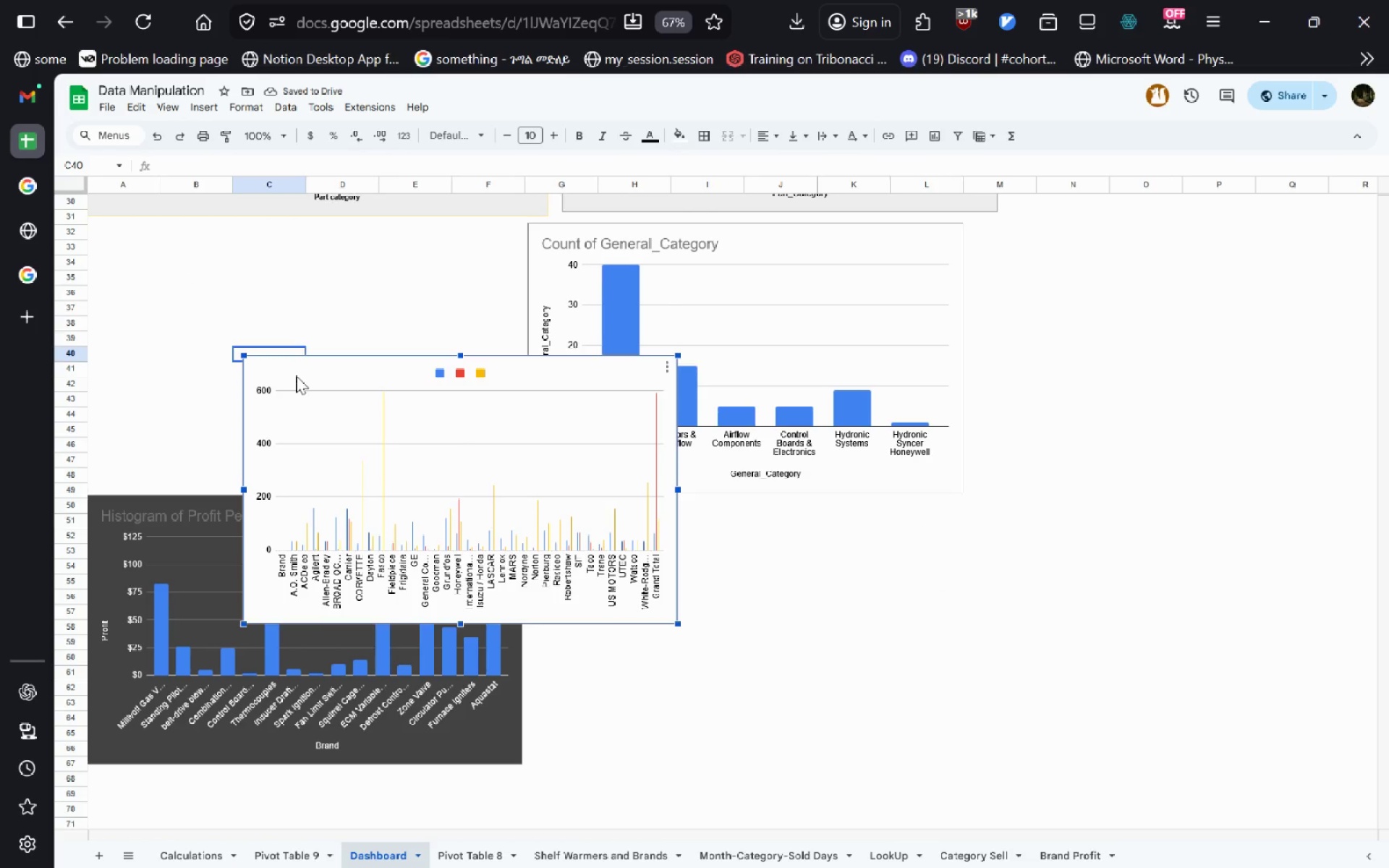 
left_click_drag(start_coordinate=[296, 375], to_coordinate=[139, 247])
 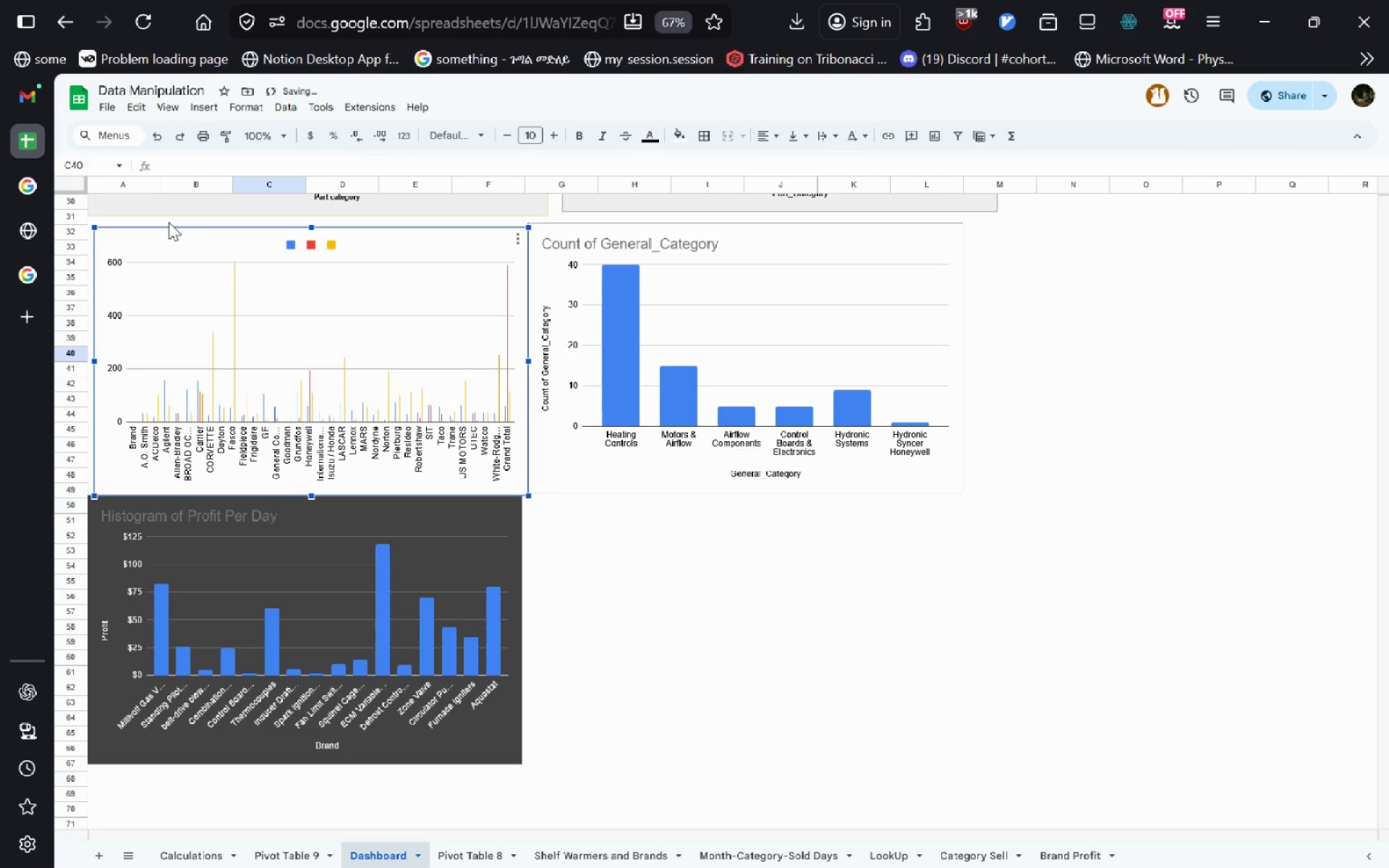 
double_click([167, 242])
 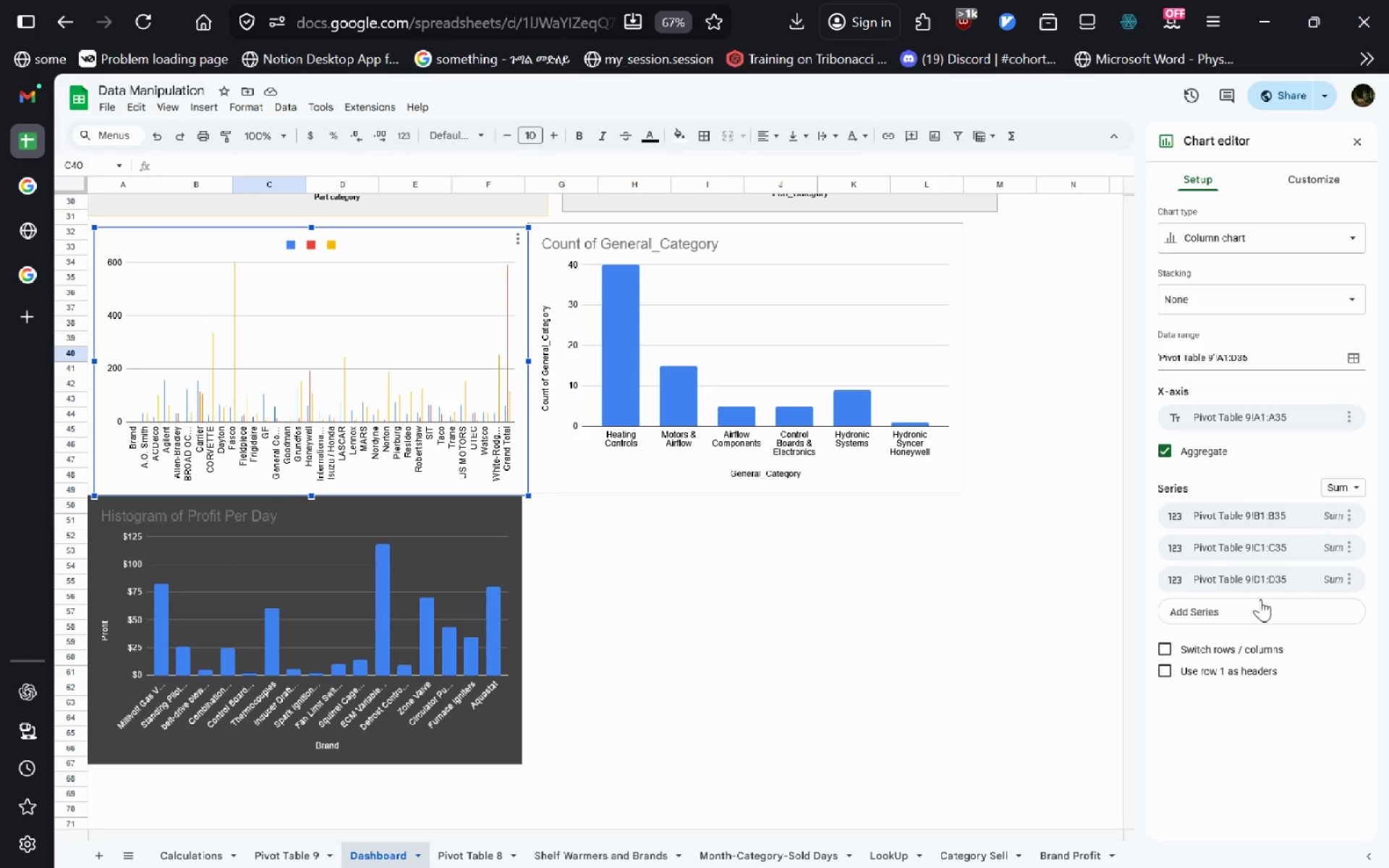 
wait(5.74)
 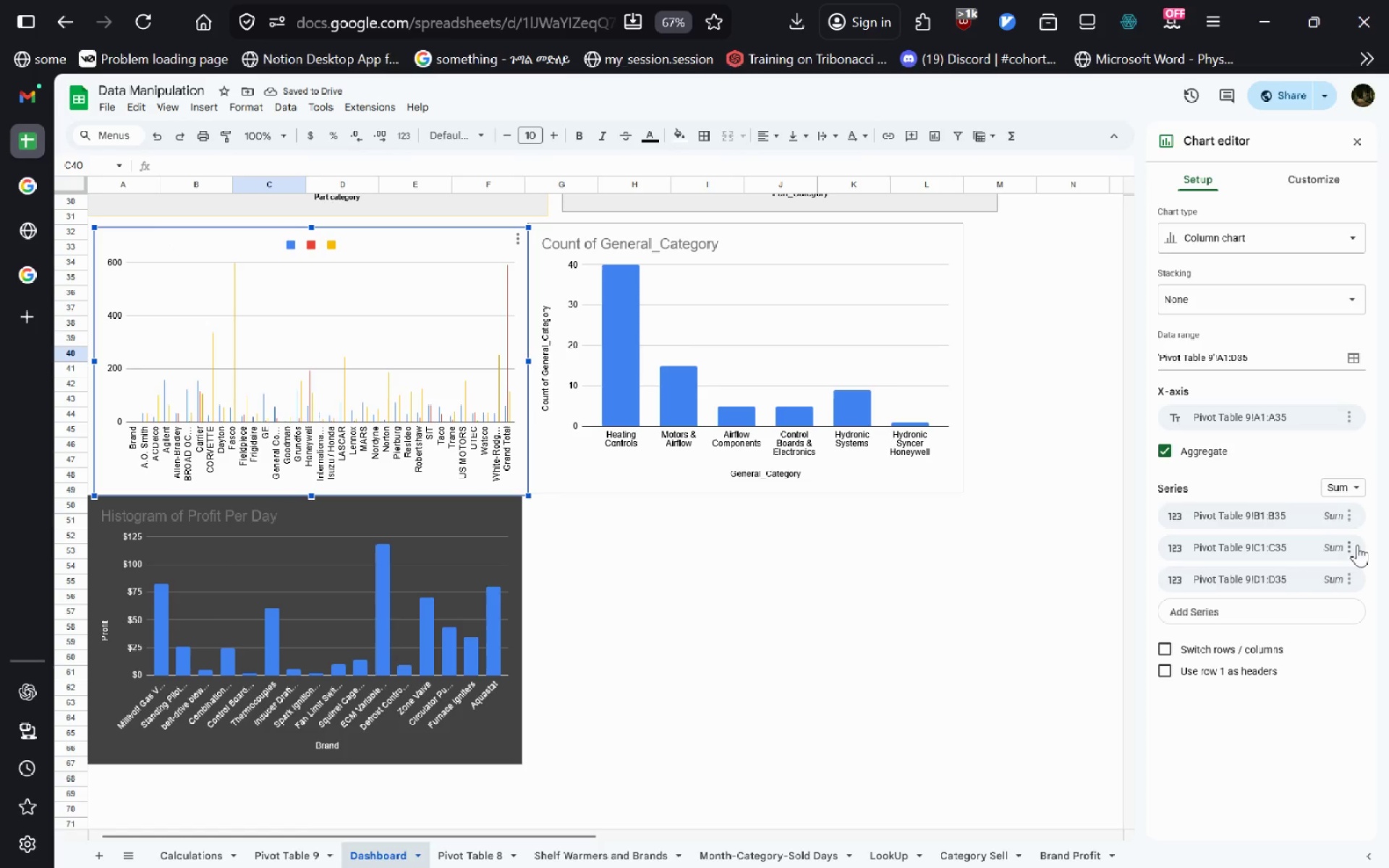 
left_click([1298, 175])
 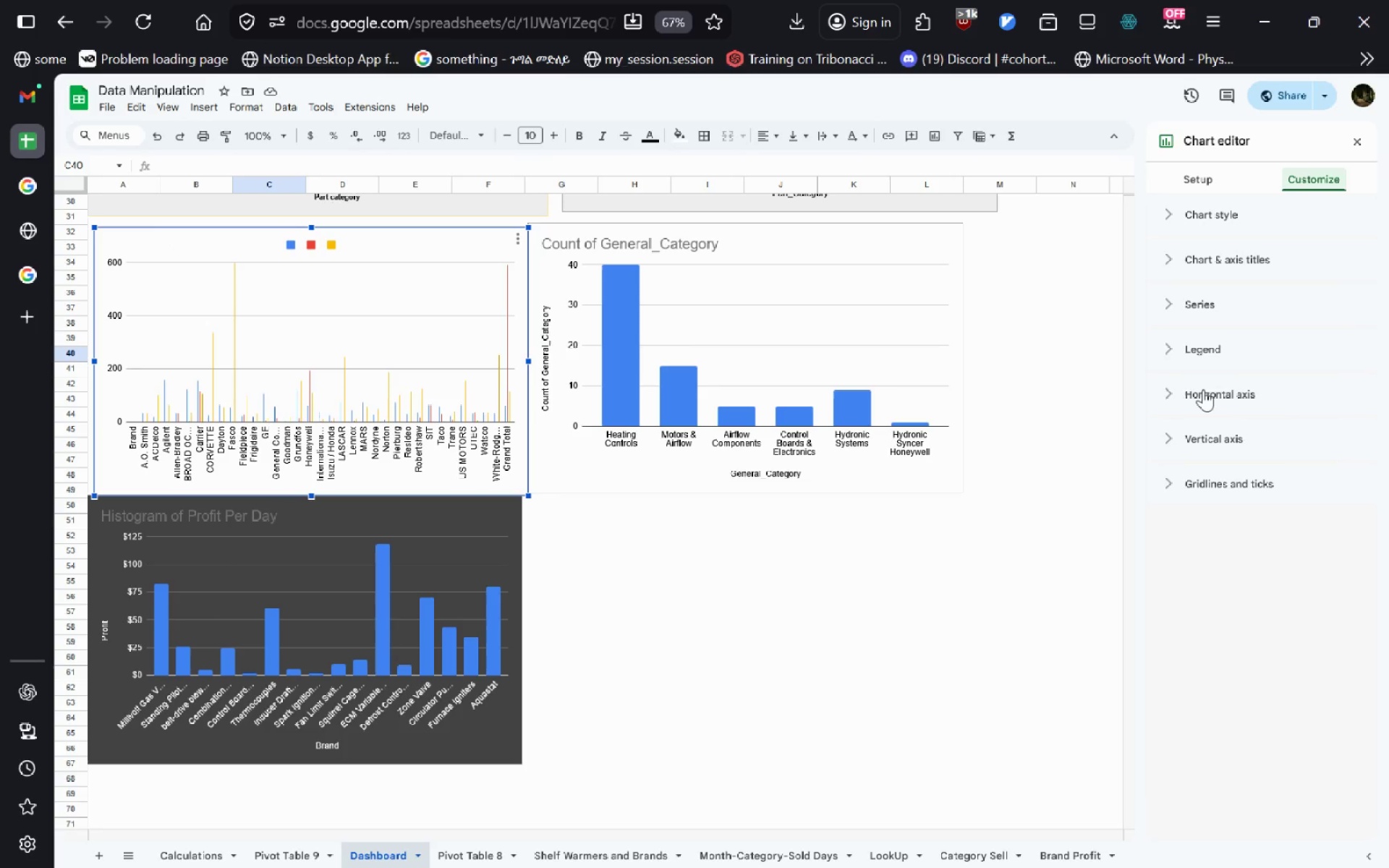 
left_click([1202, 392])
 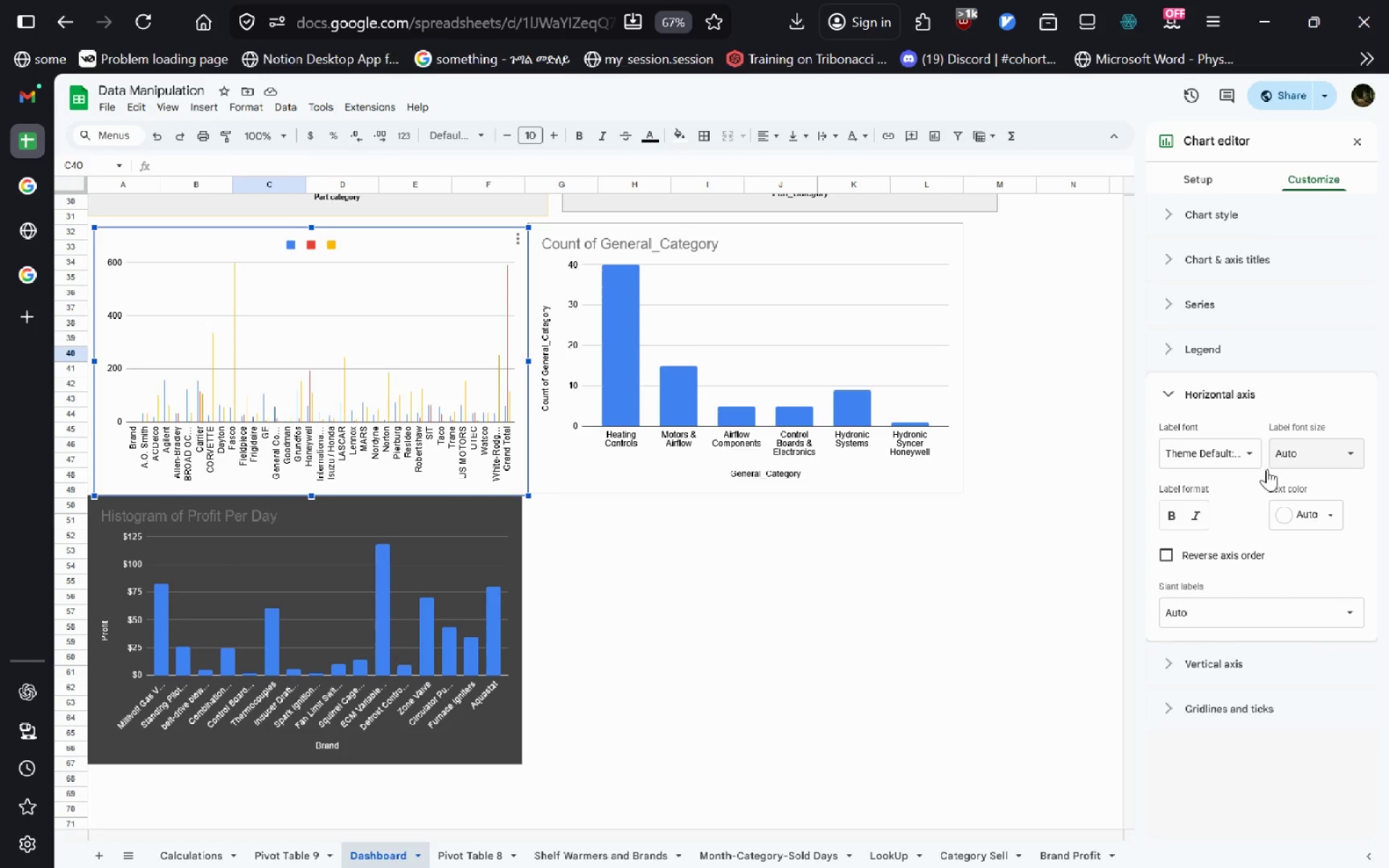 
left_click([1226, 456])
 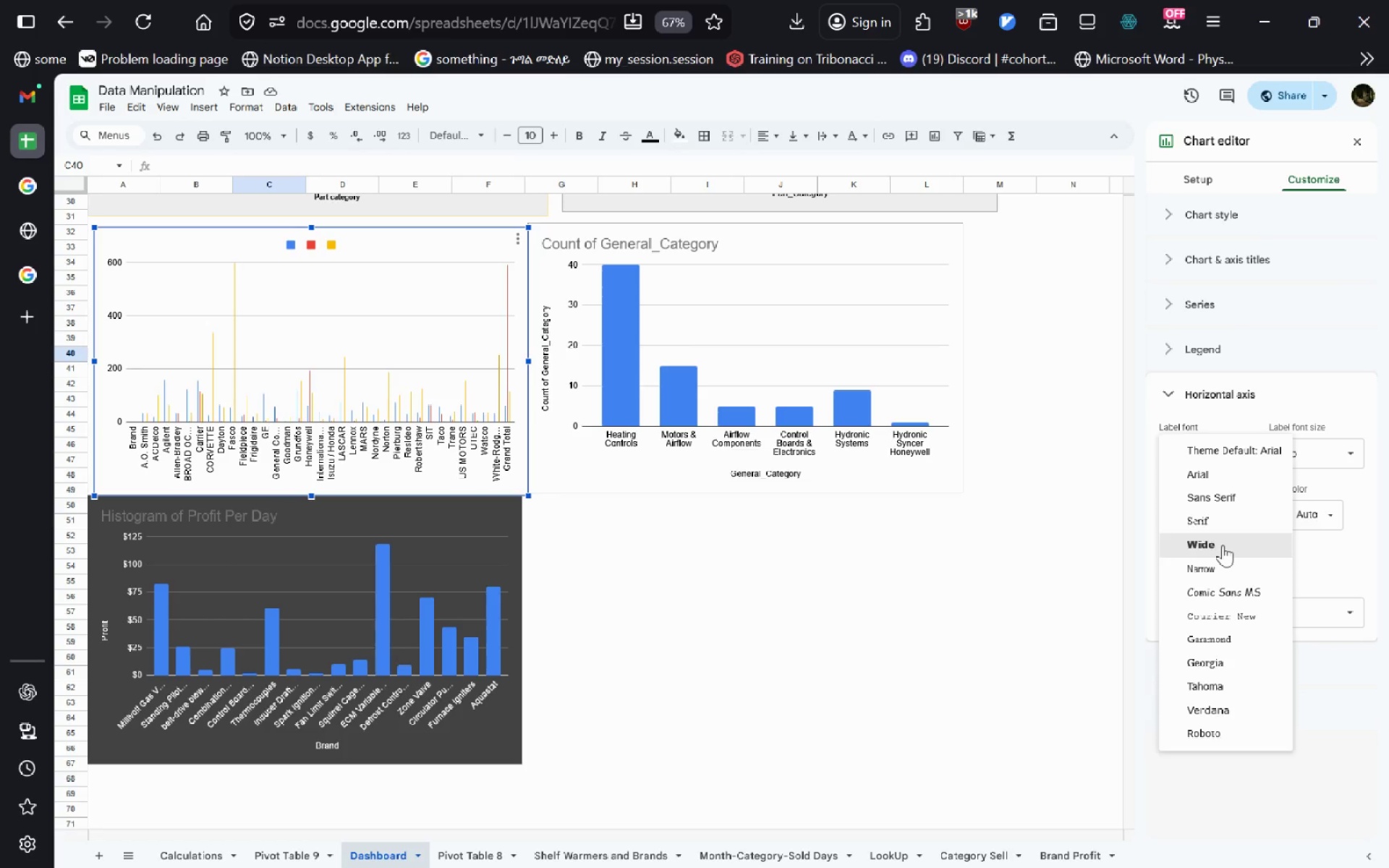 
left_click([1222, 561])
 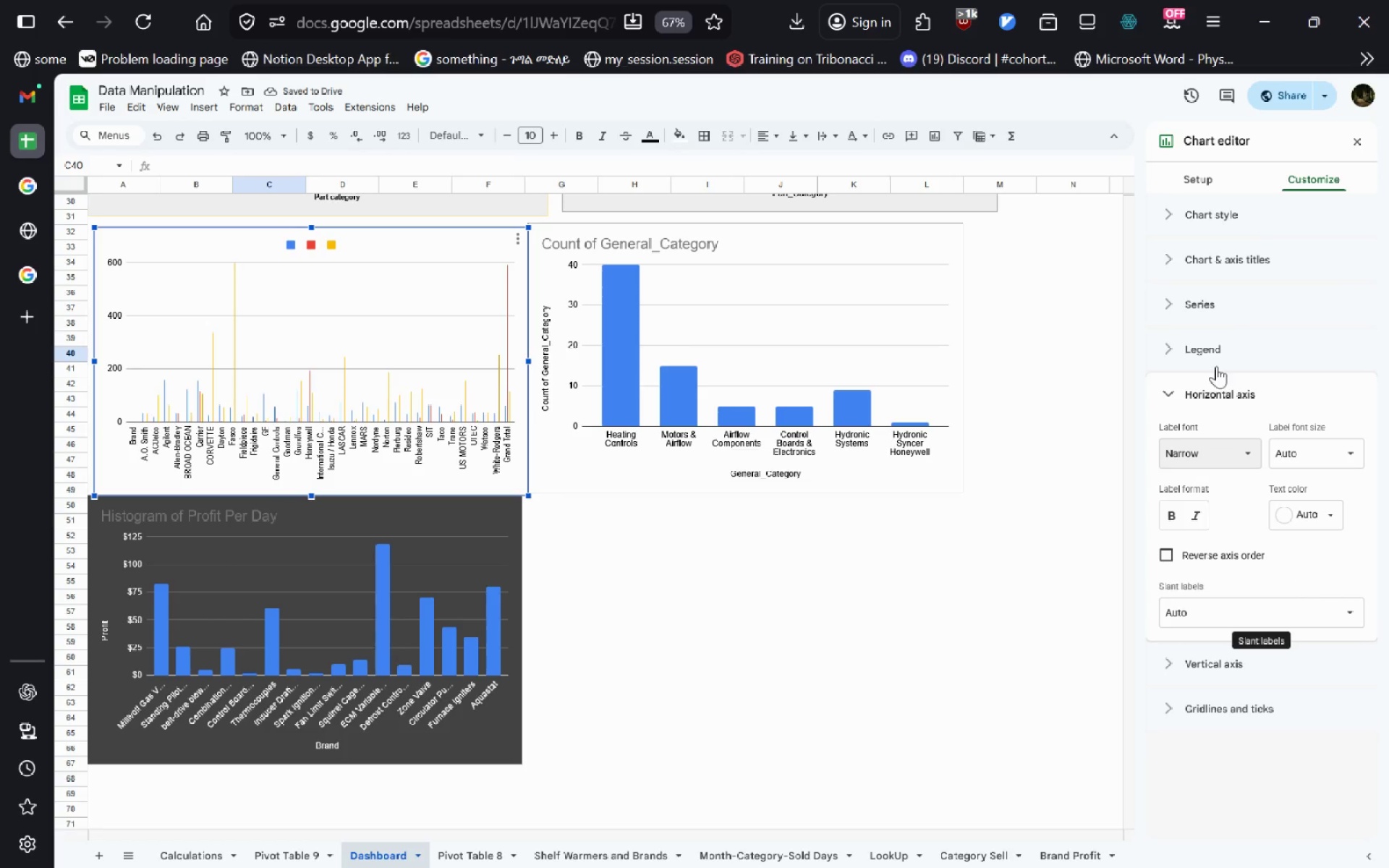 
left_click([1224, 254])
 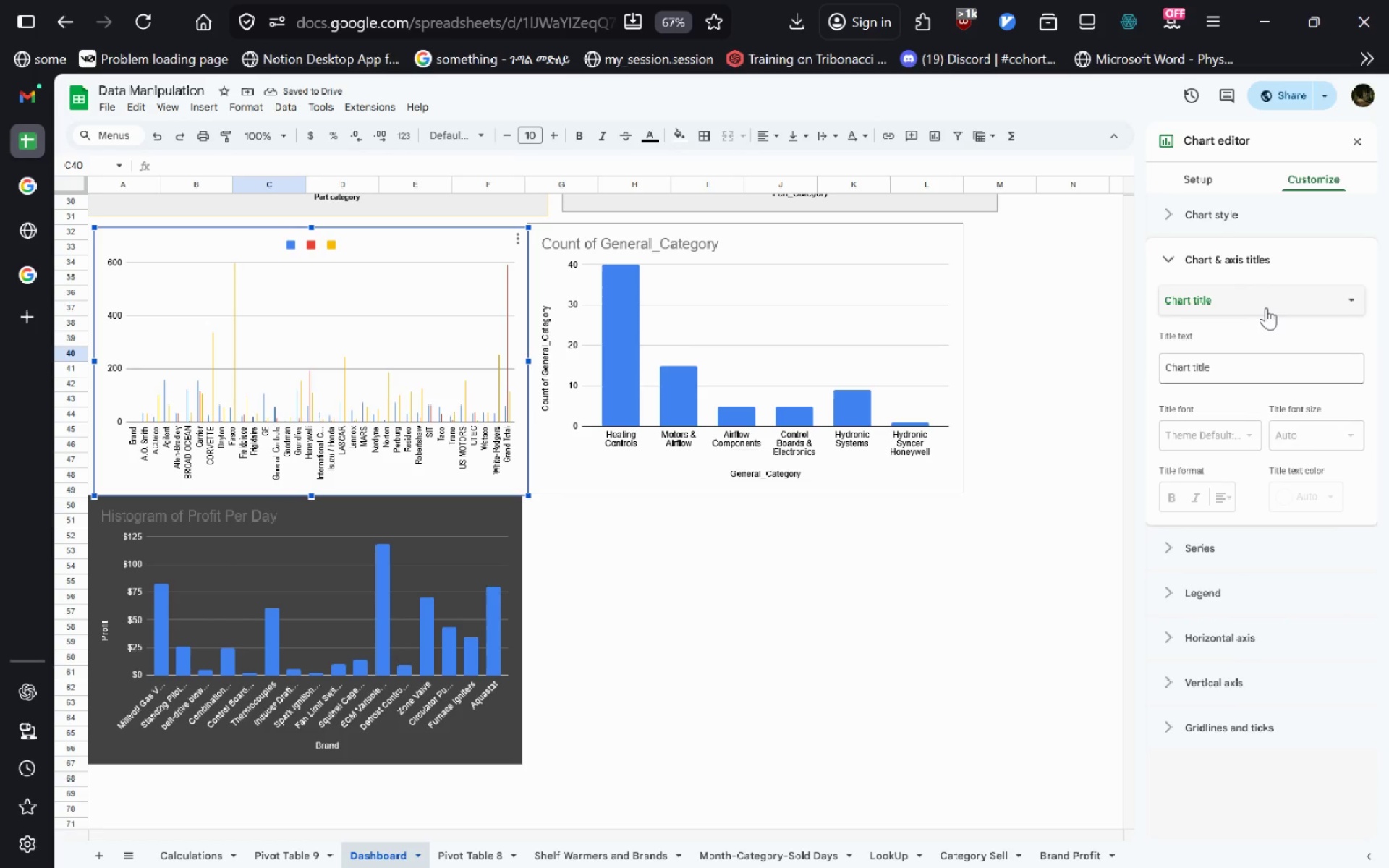 
left_click([1266, 307])
 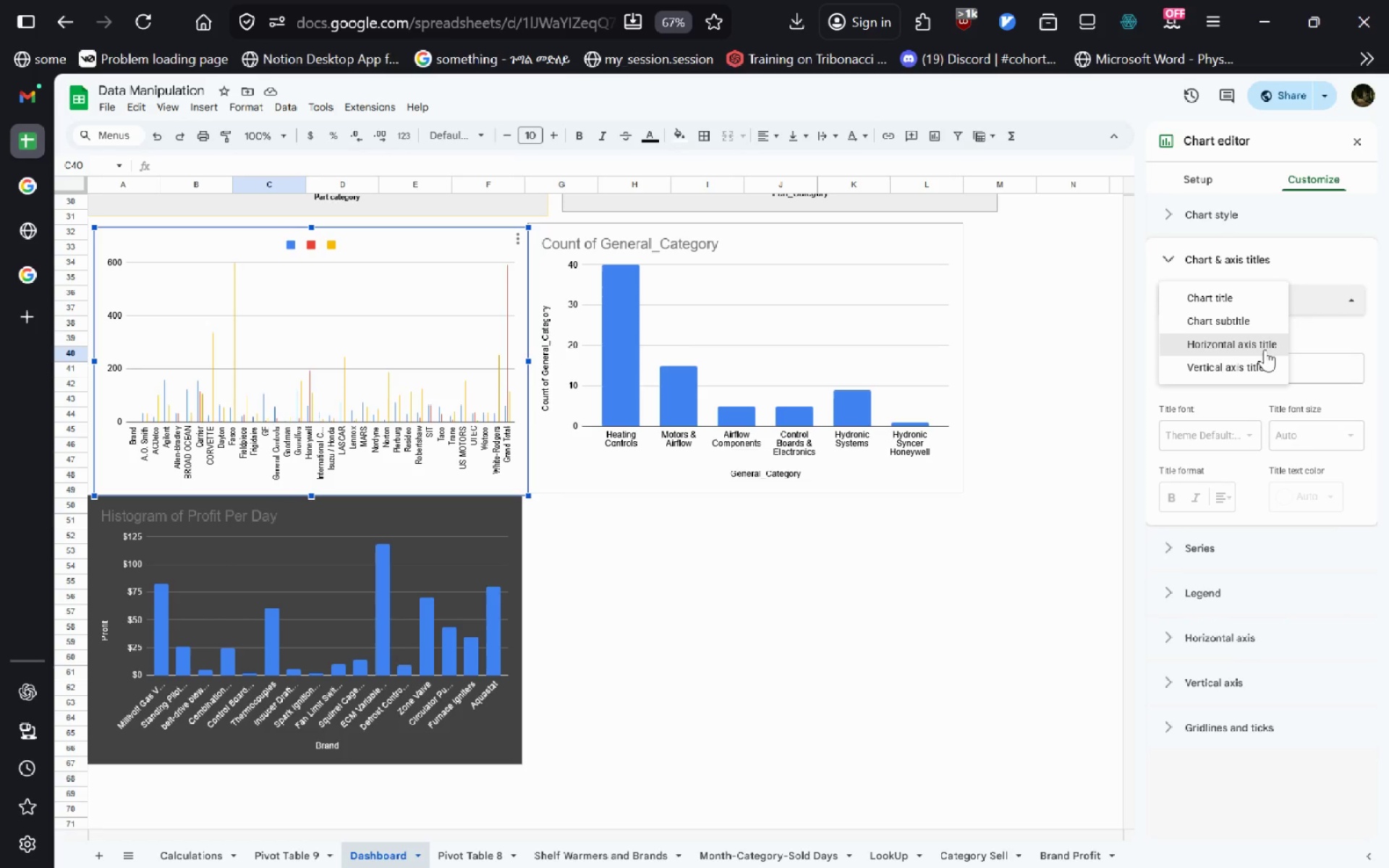 
left_click([1265, 349])
 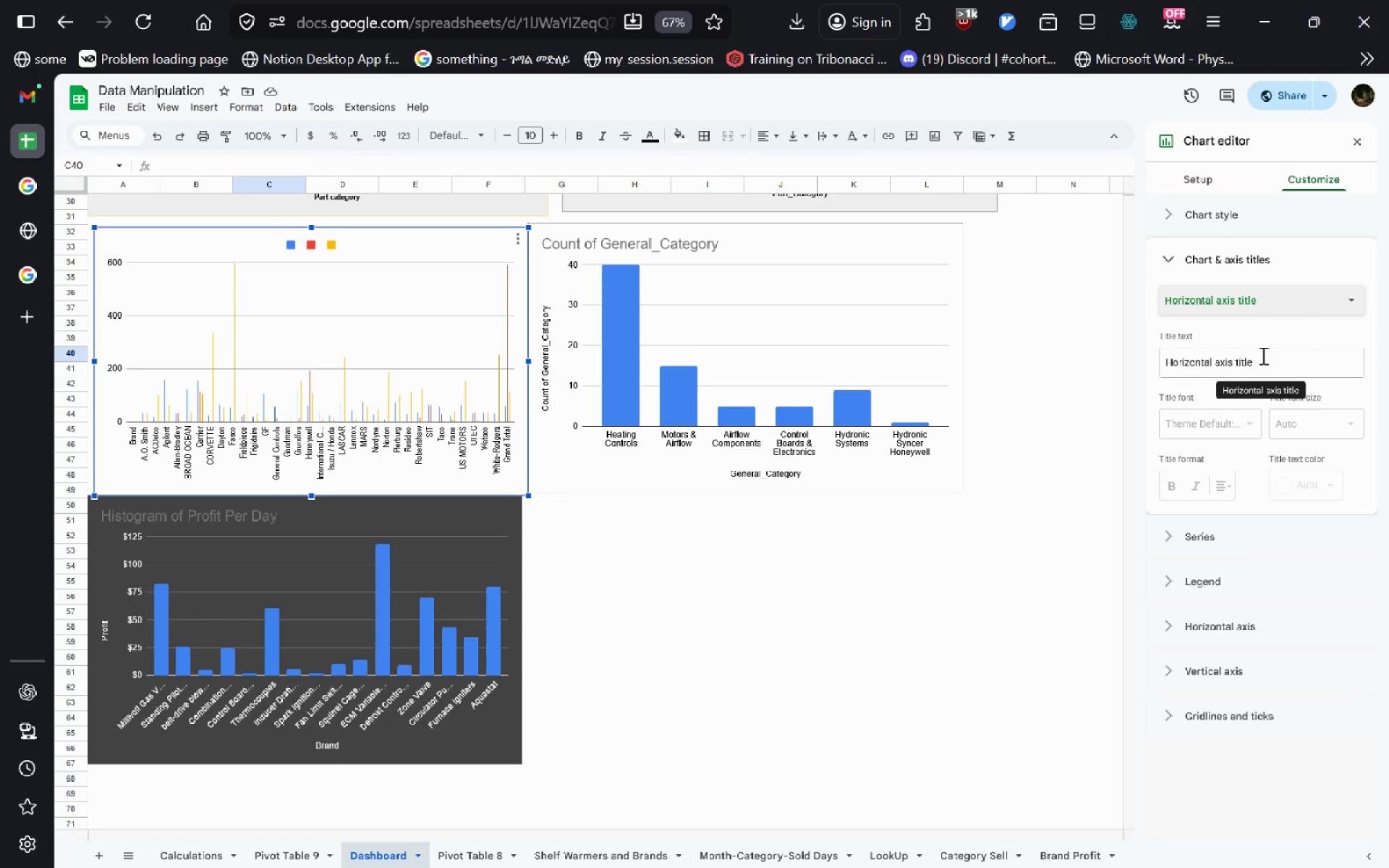 
left_click([1251, 357])
 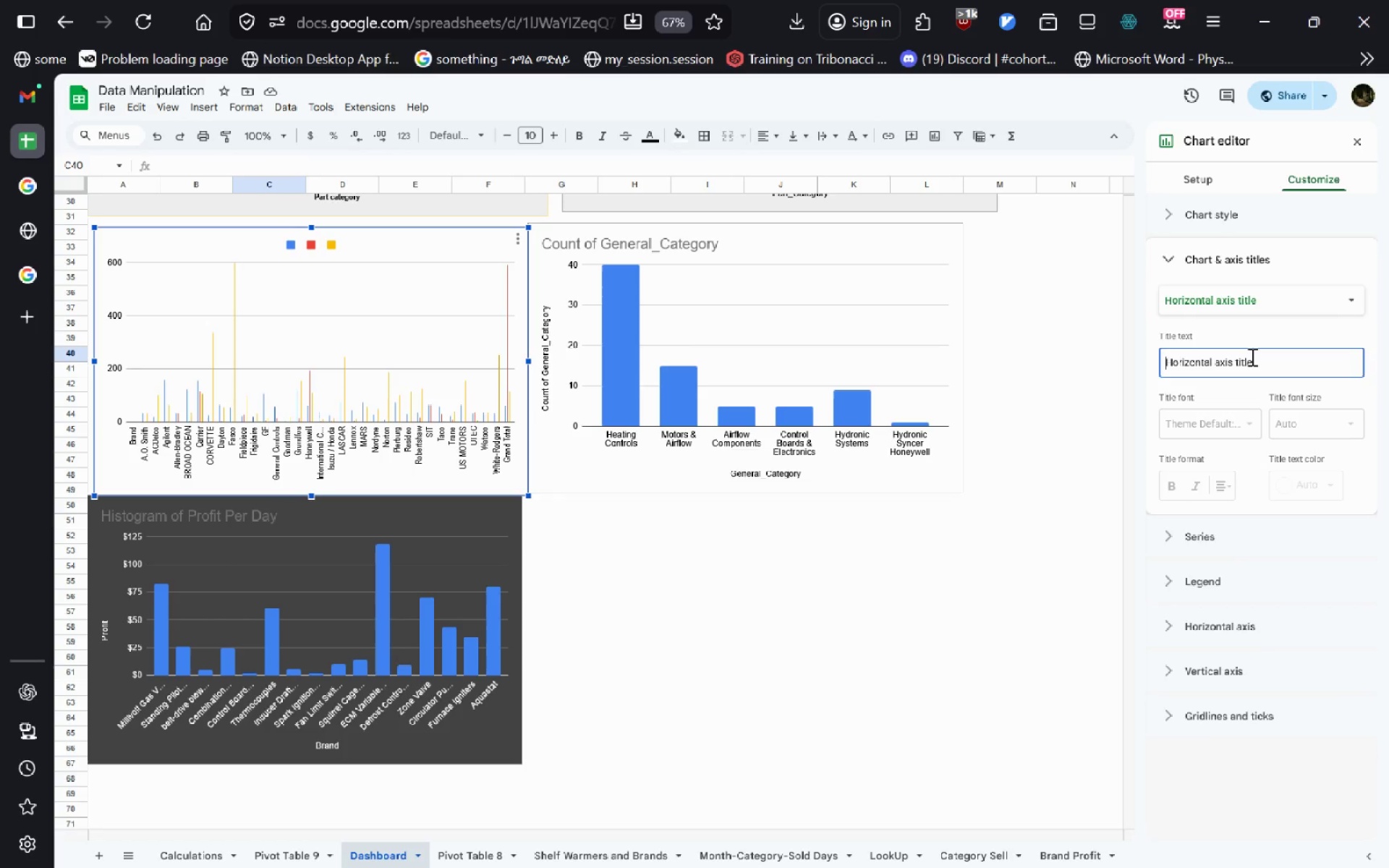 
type(Brands)
 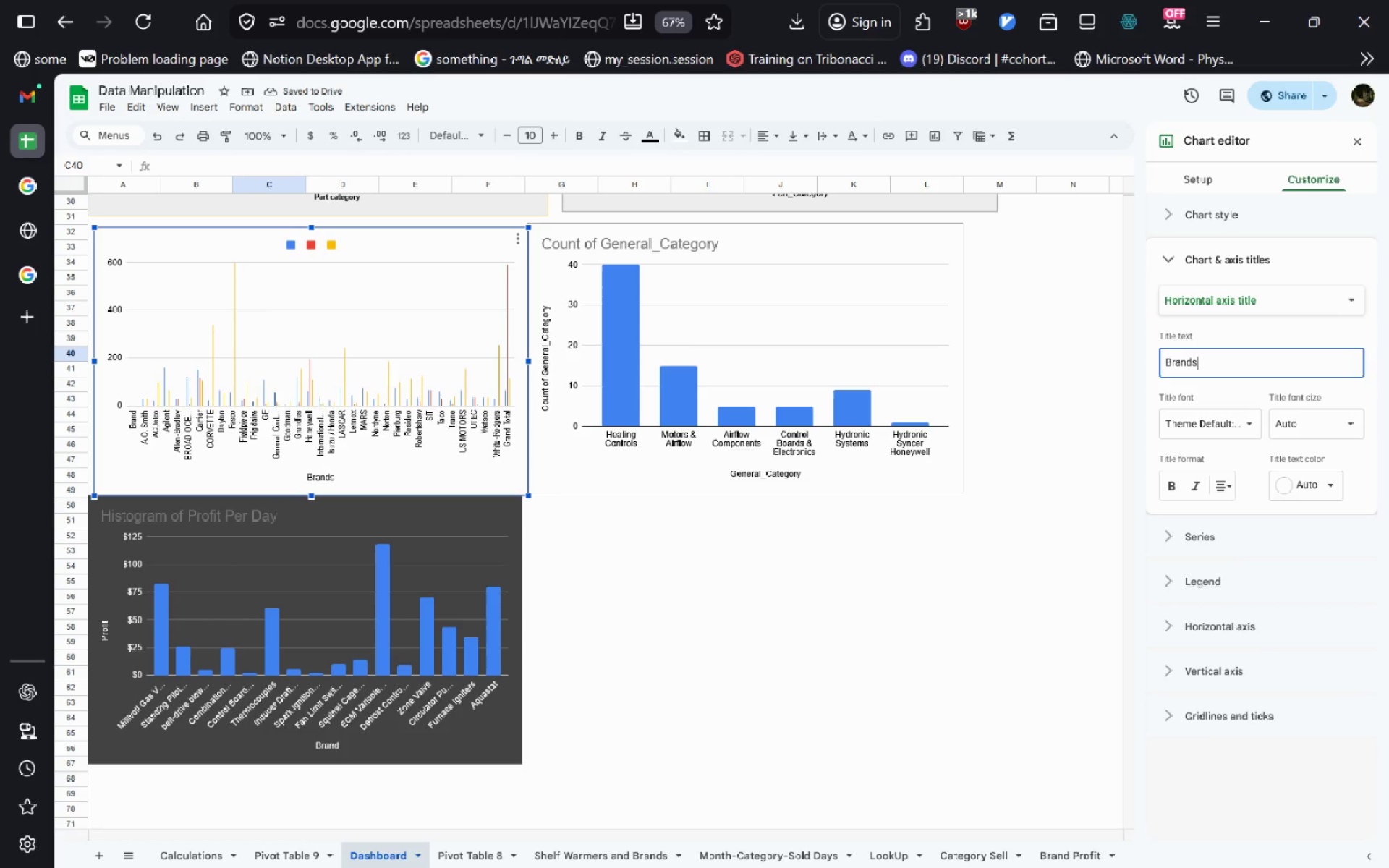 
key(Enter)
 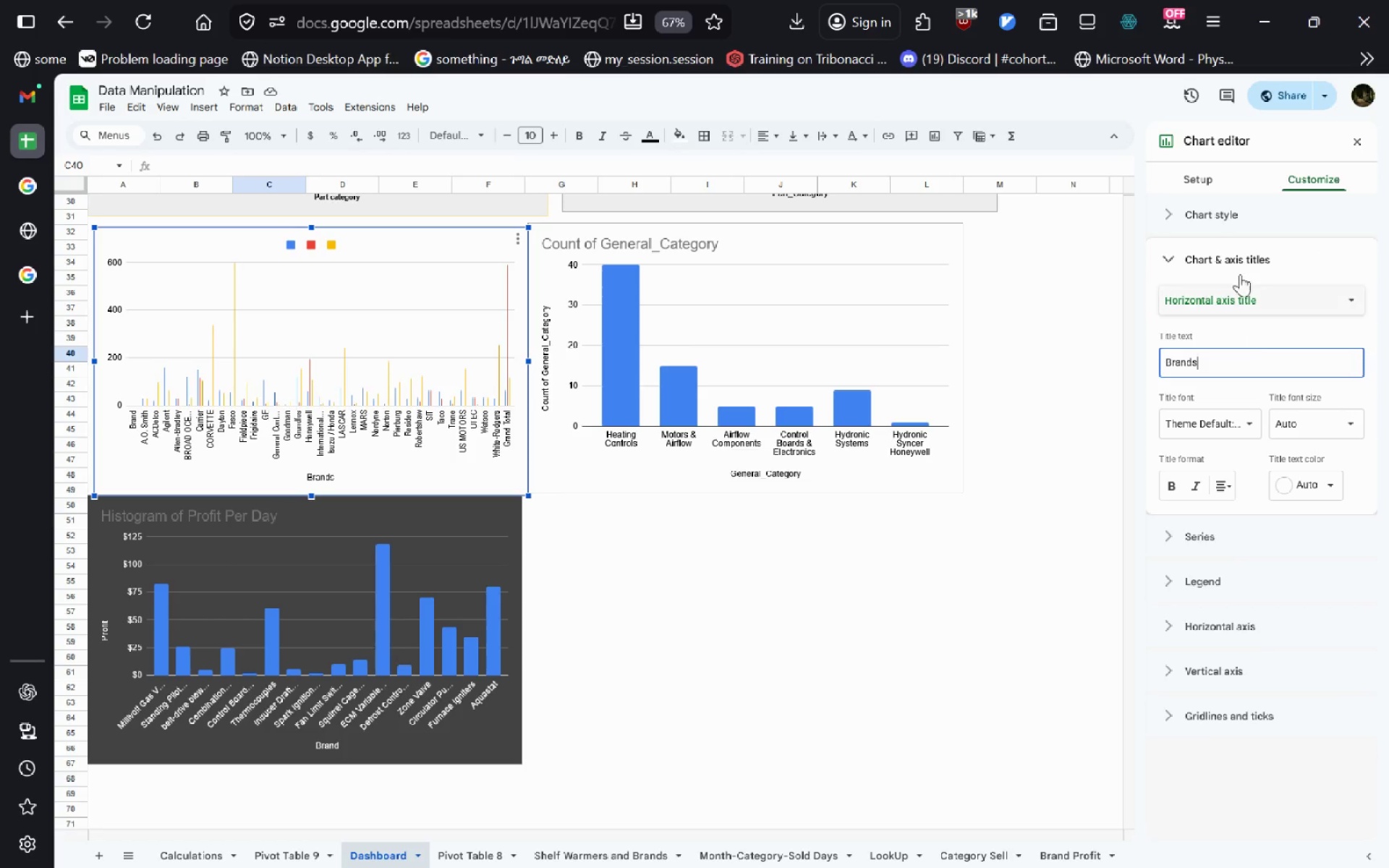 
left_click([1220, 294])
 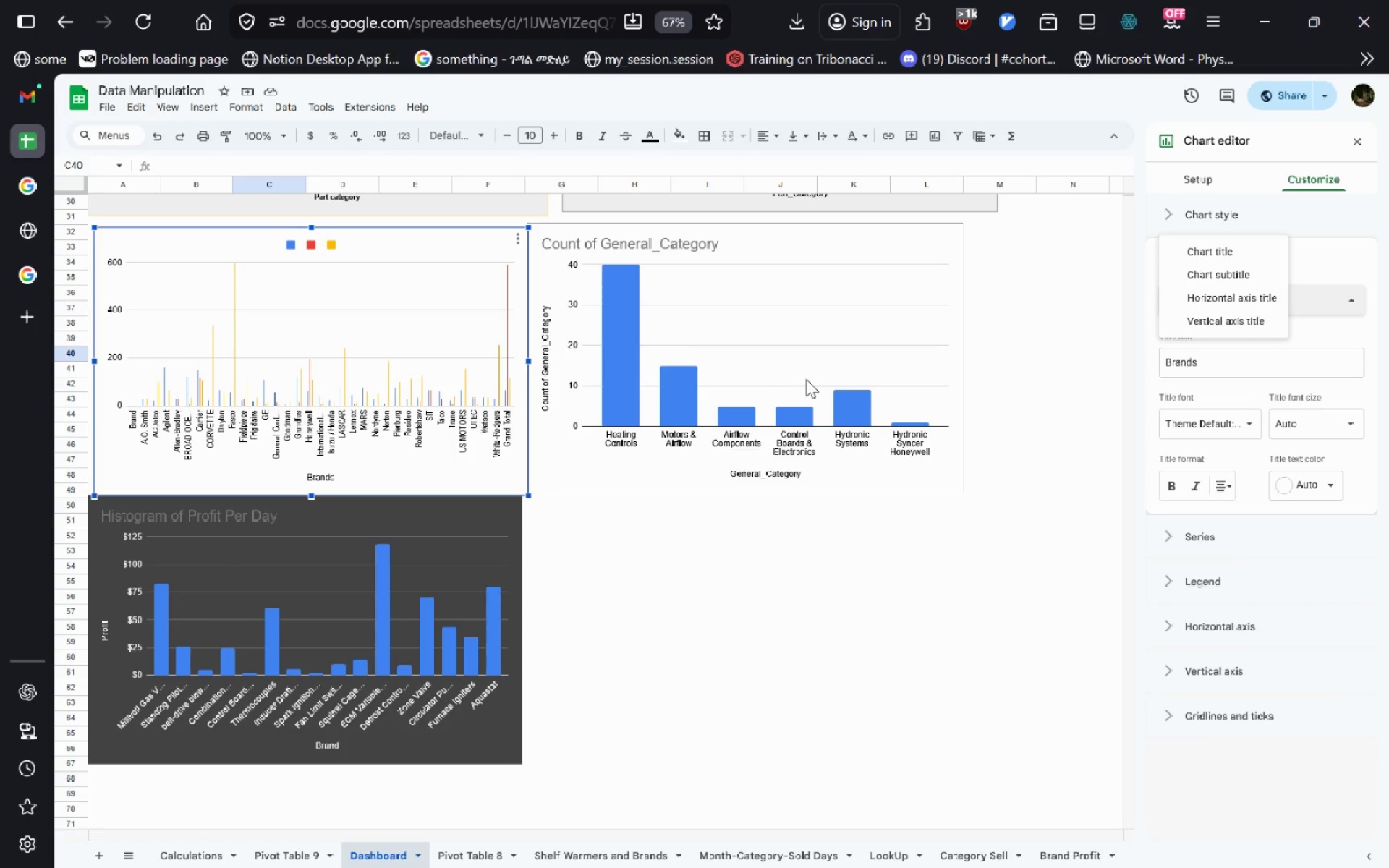 
wait(7.92)
 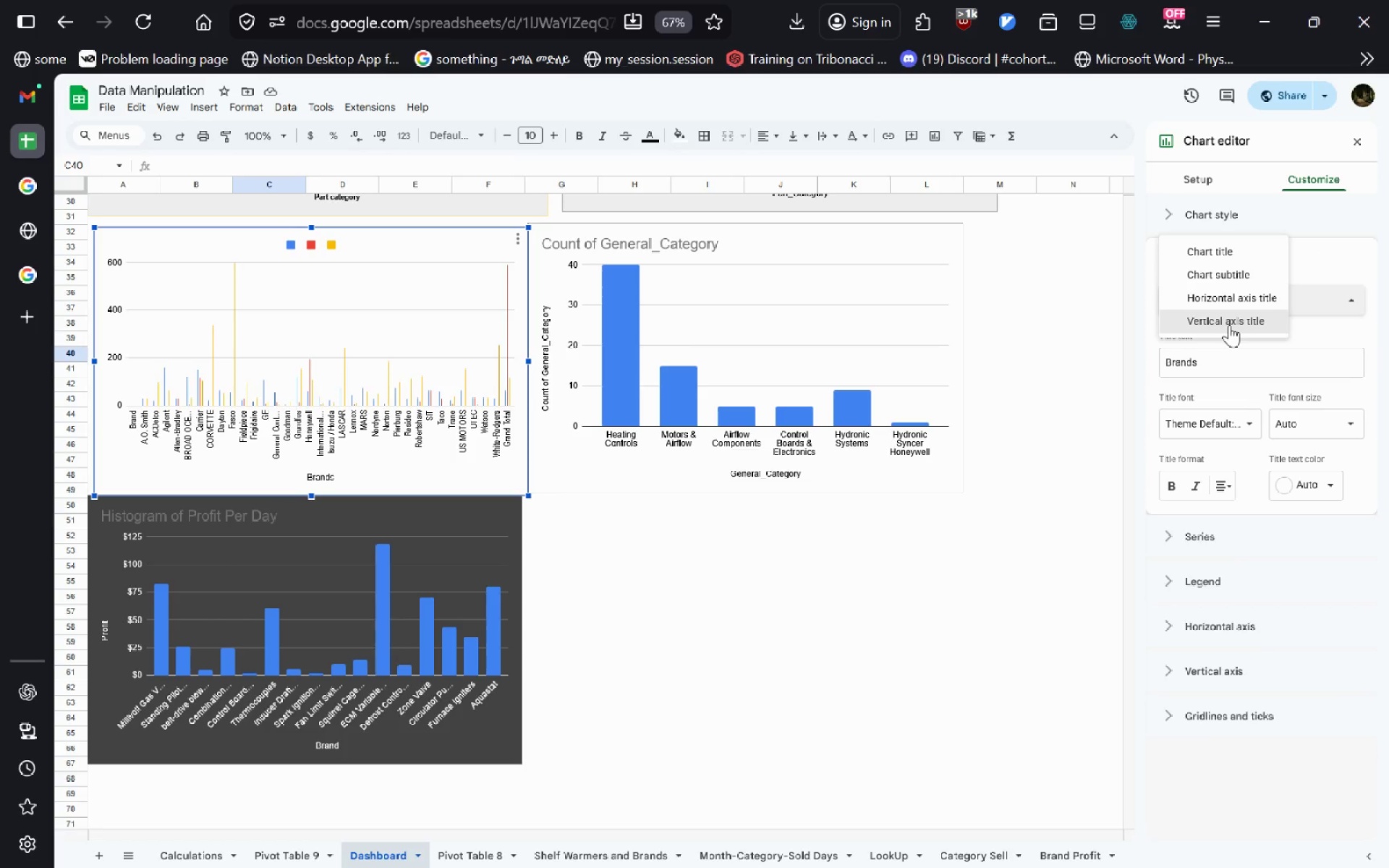 
left_click([1314, 250])
 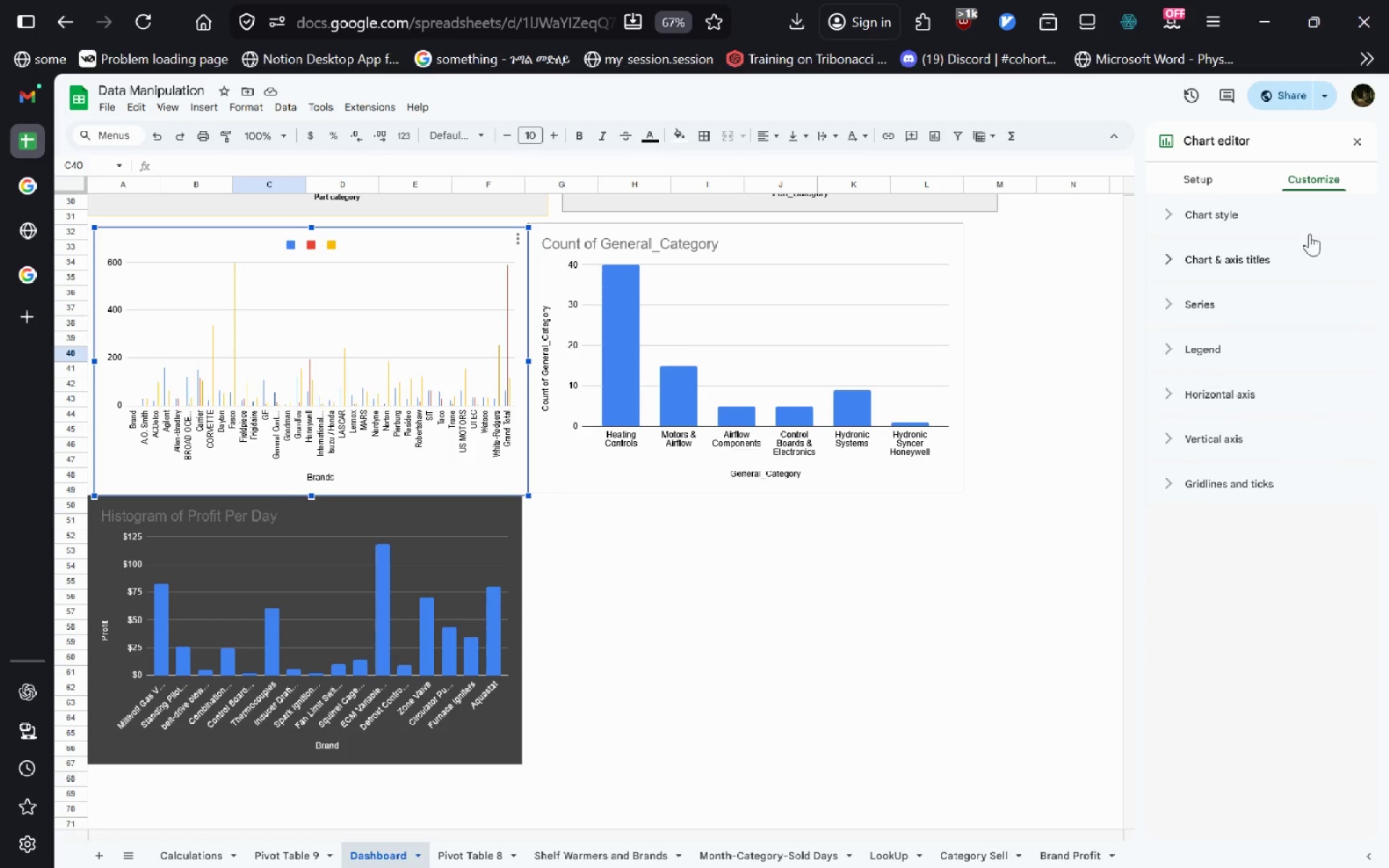 
left_click([1309, 234])
 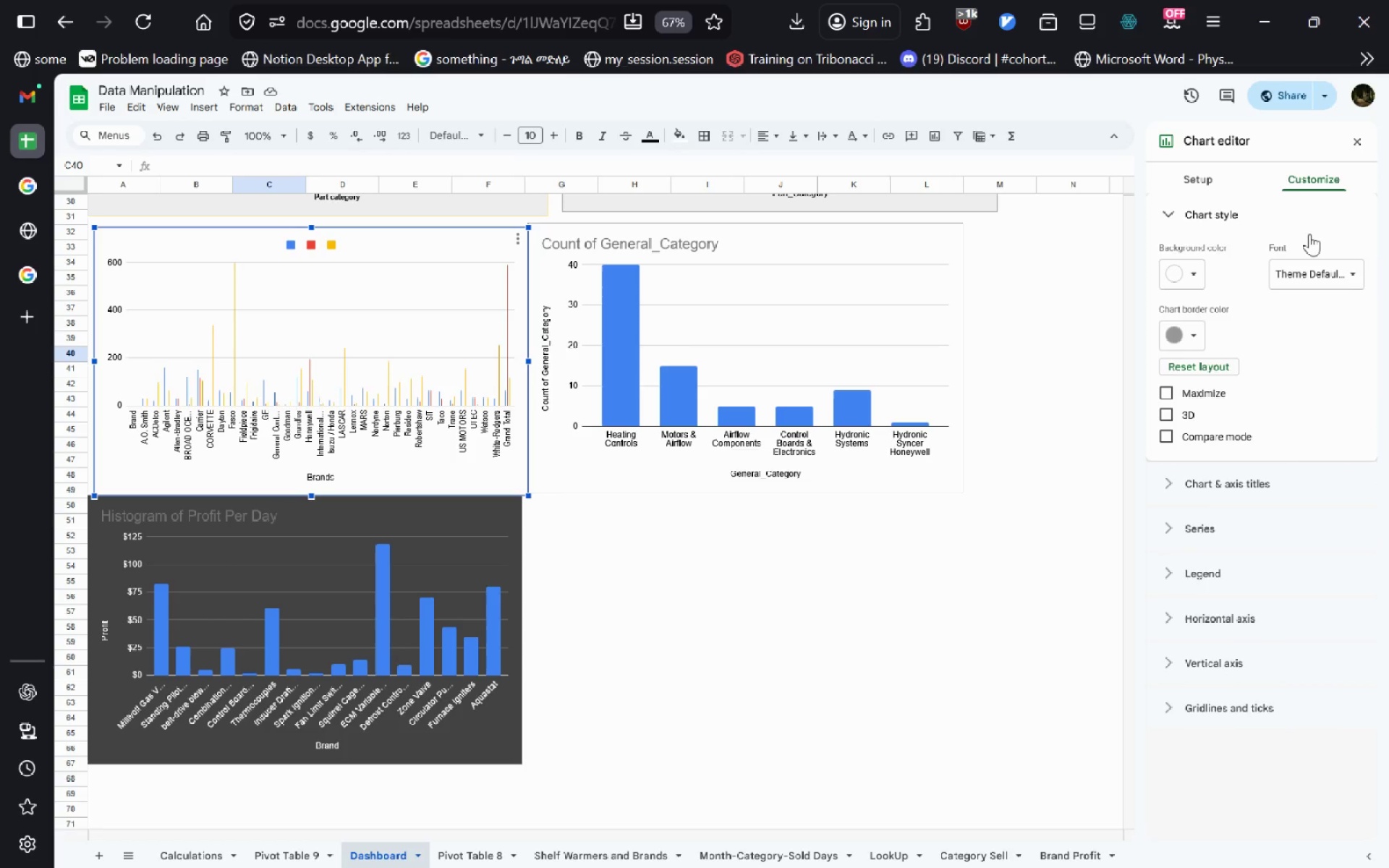 
left_click([1309, 234])
 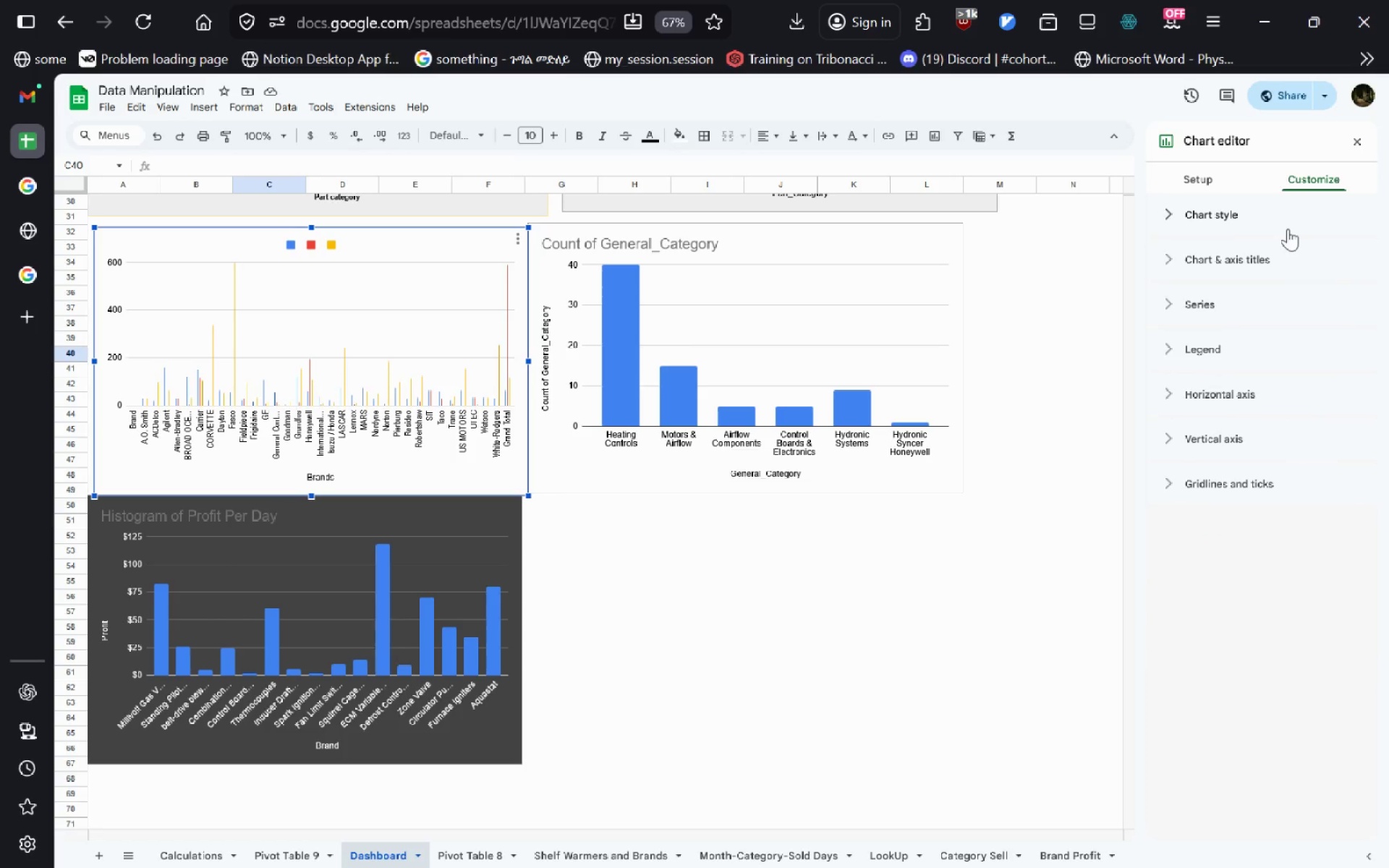 
left_click([1291, 211])
 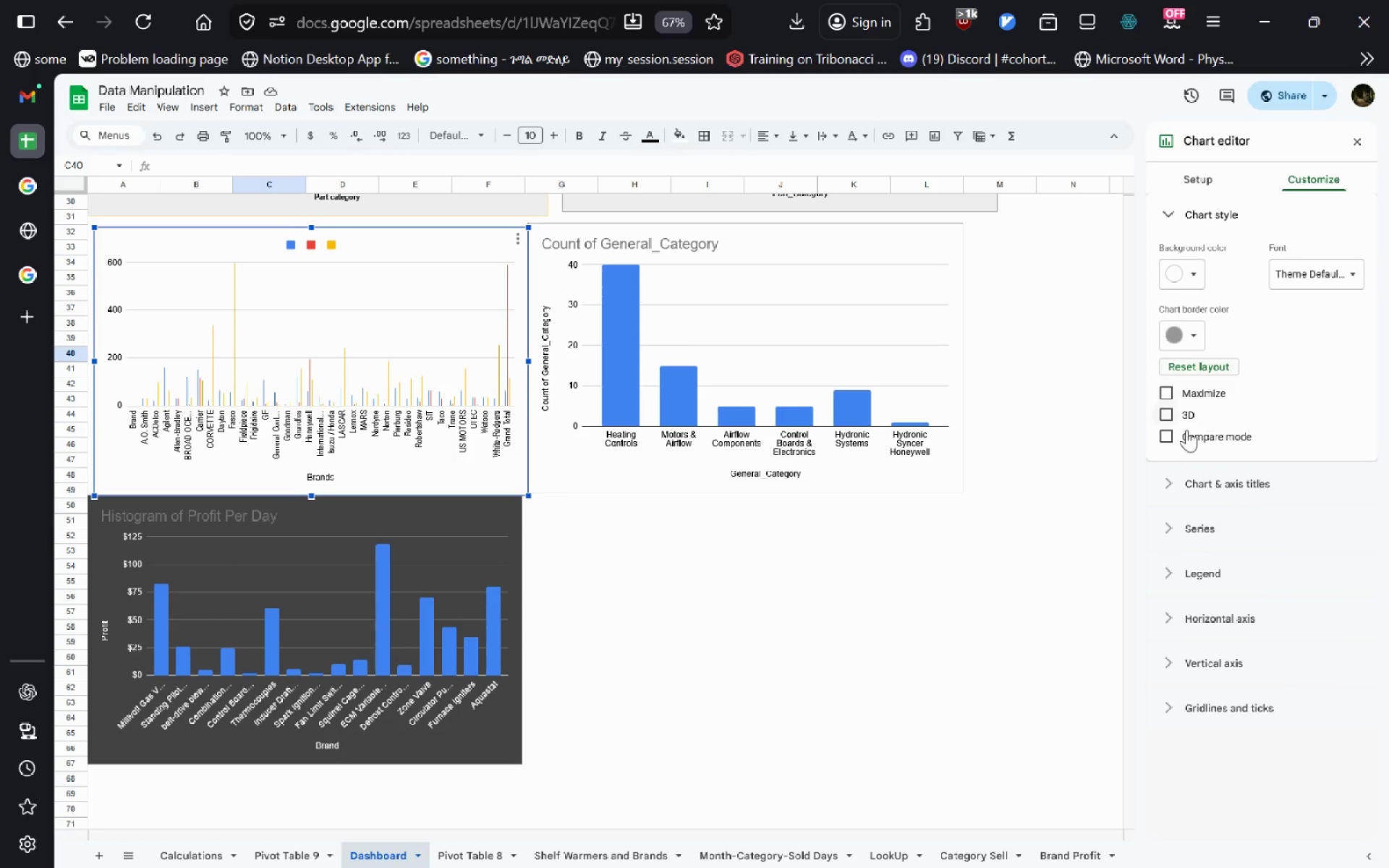 
left_click([1167, 444])
 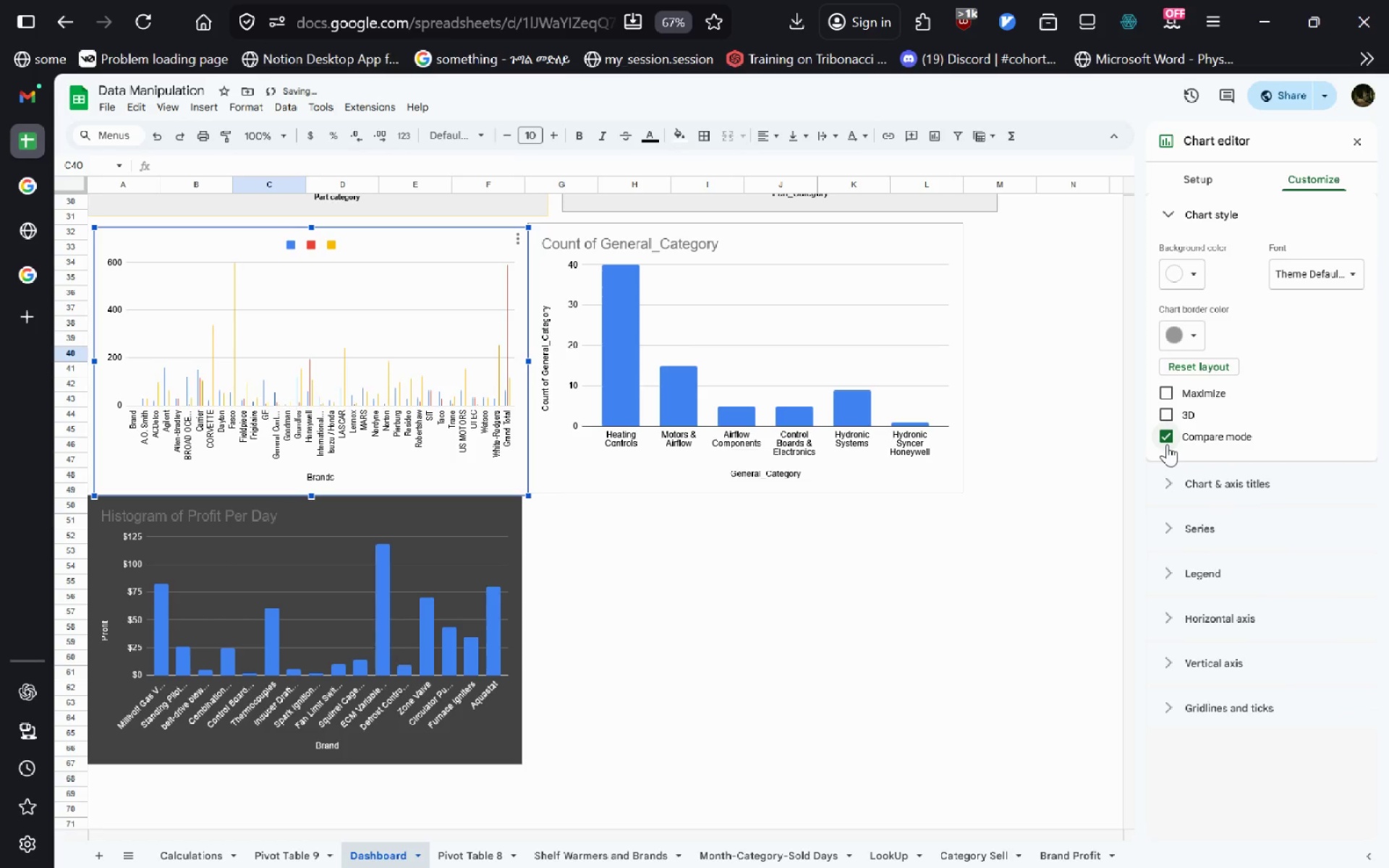 
left_click([1167, 444])
 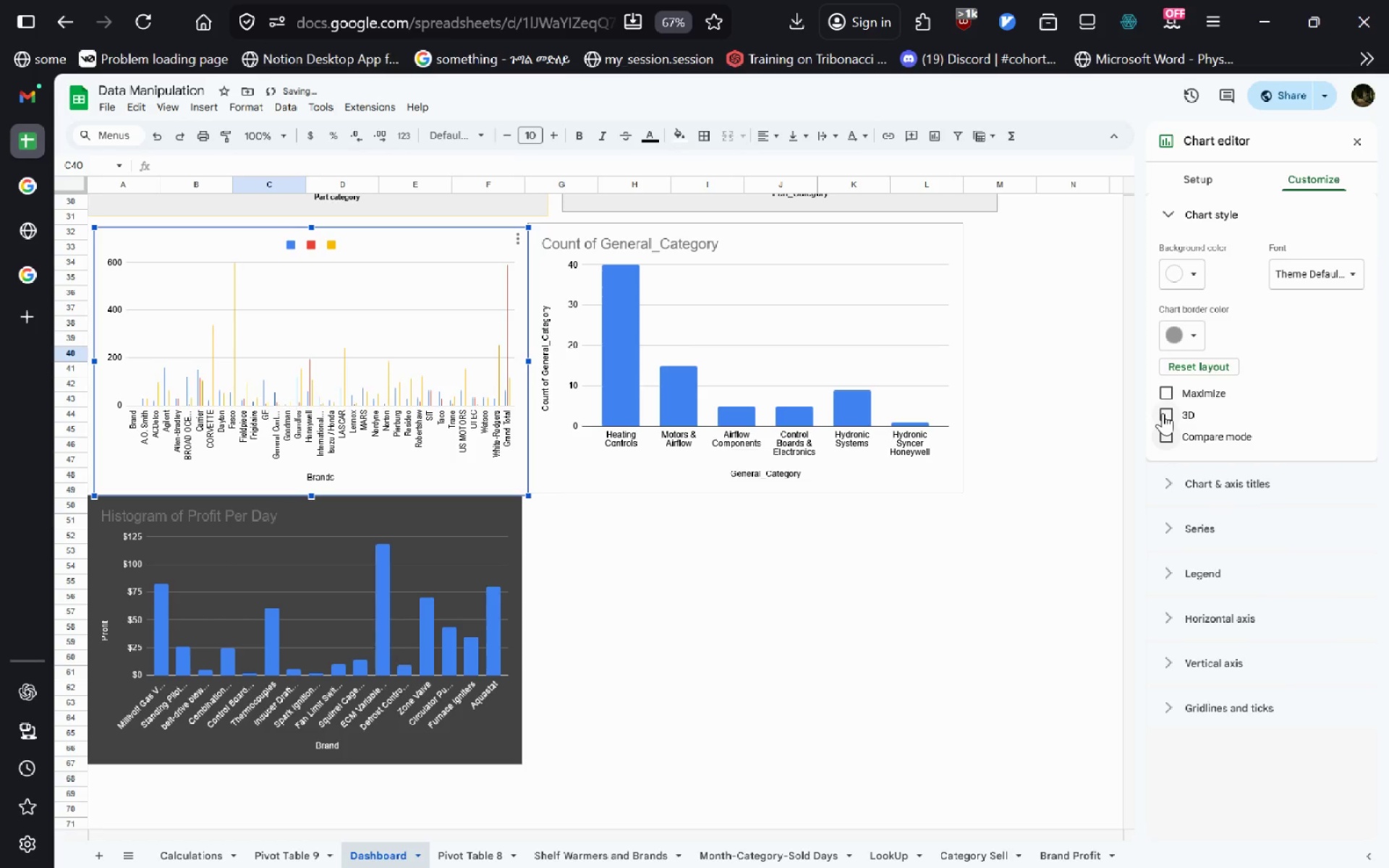 
left_click([1163, 413])
 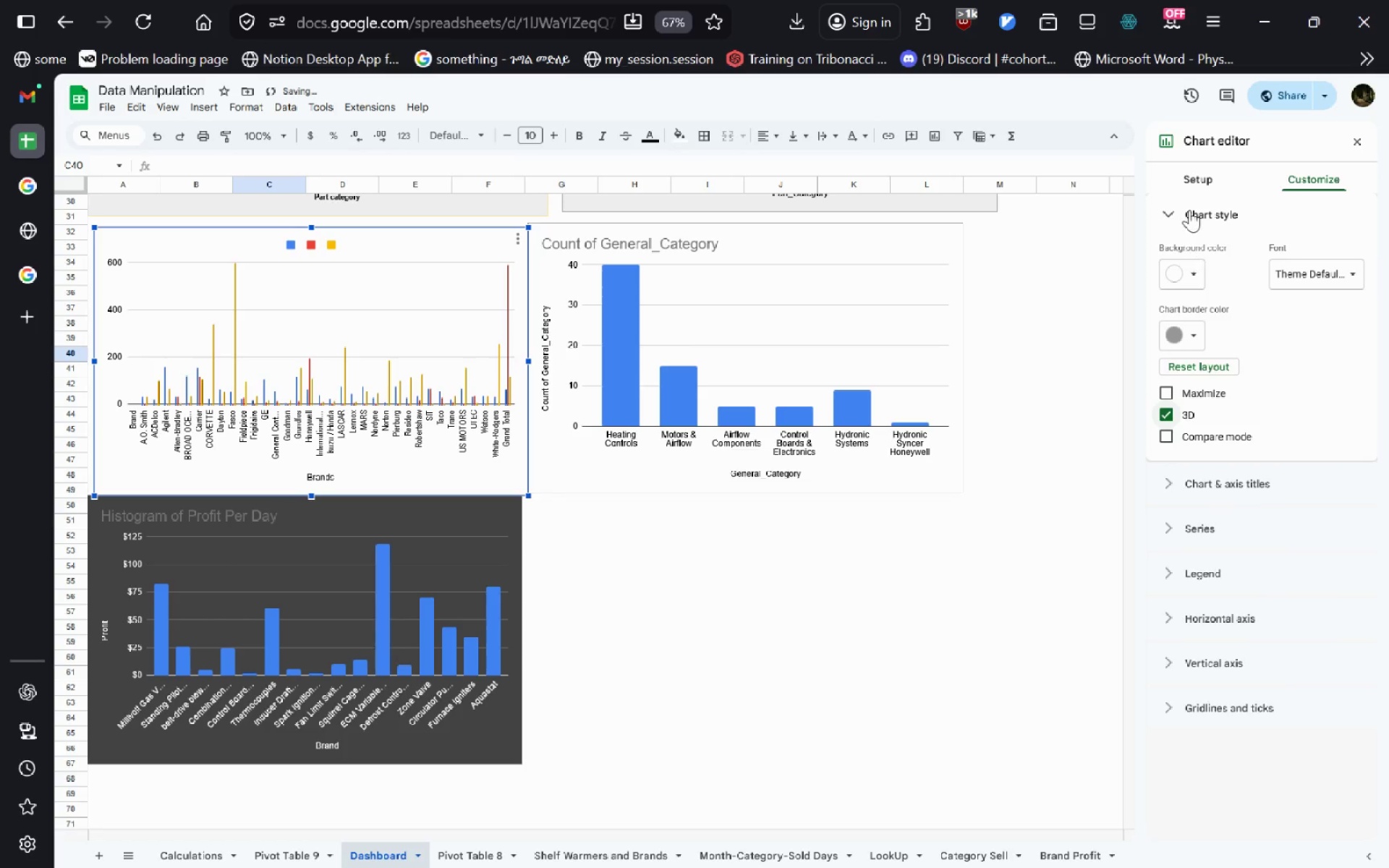 
left_click([1179, 231])
 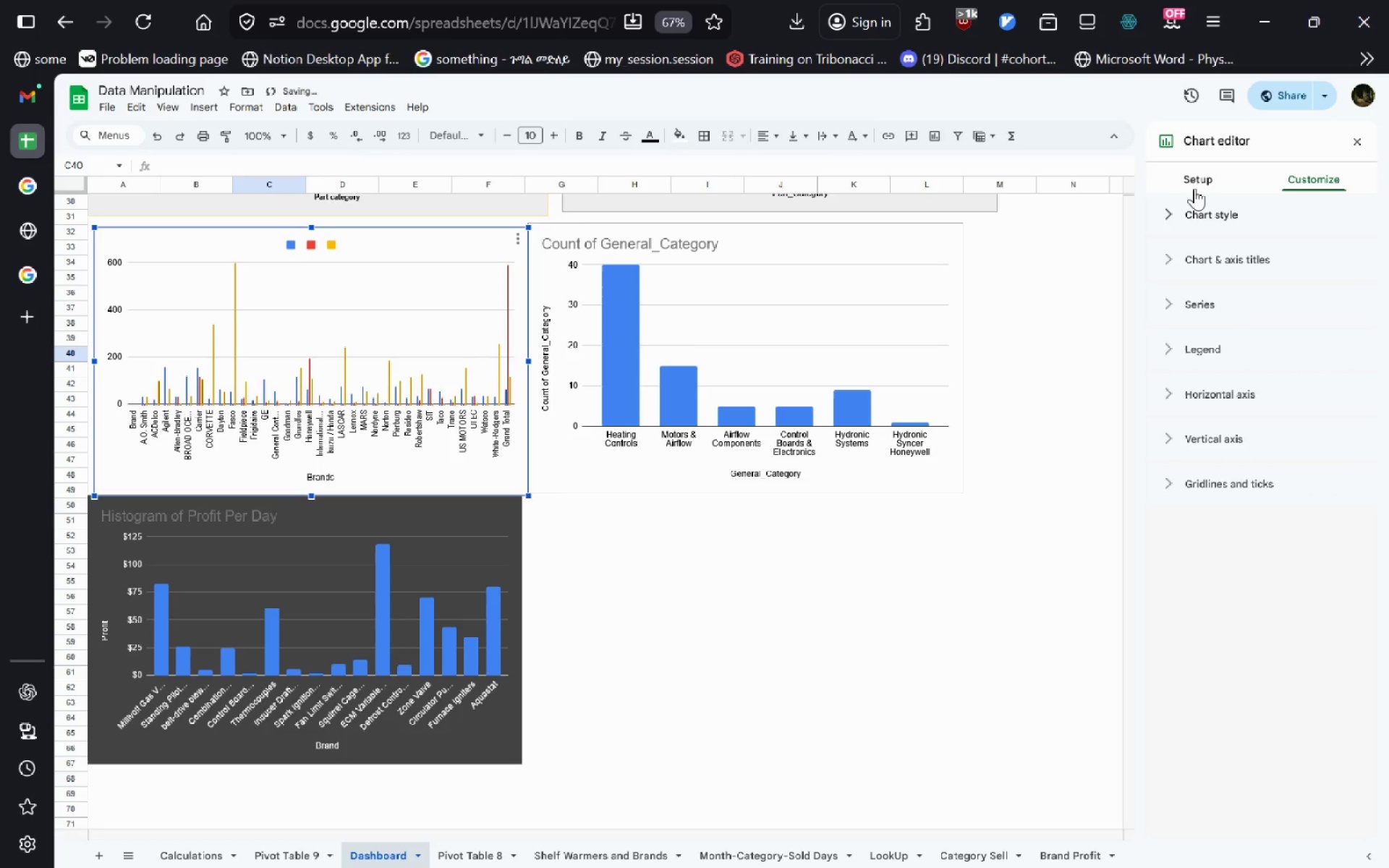 
left_click([1194, 188])
 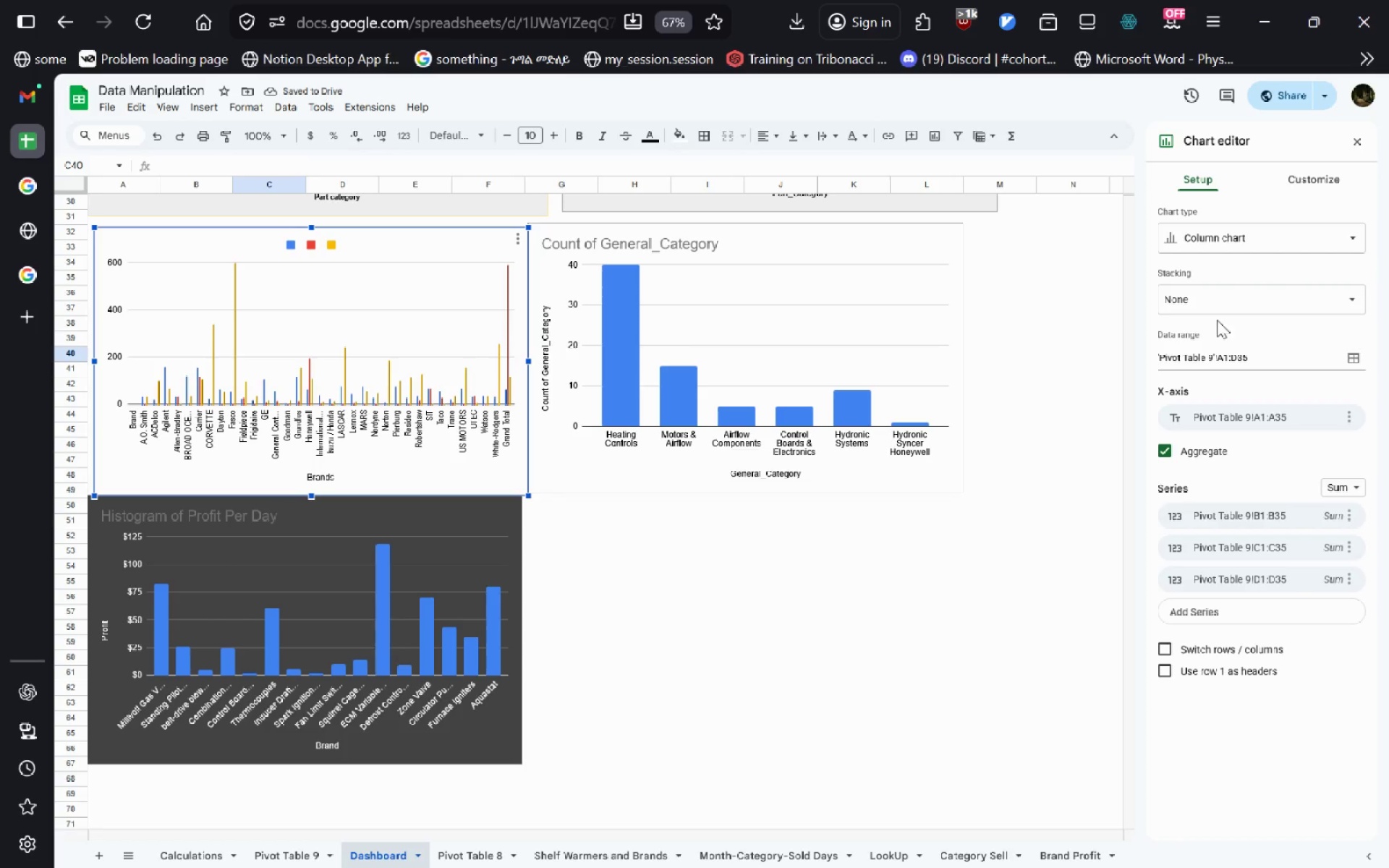 
left_click([1225, 235])
 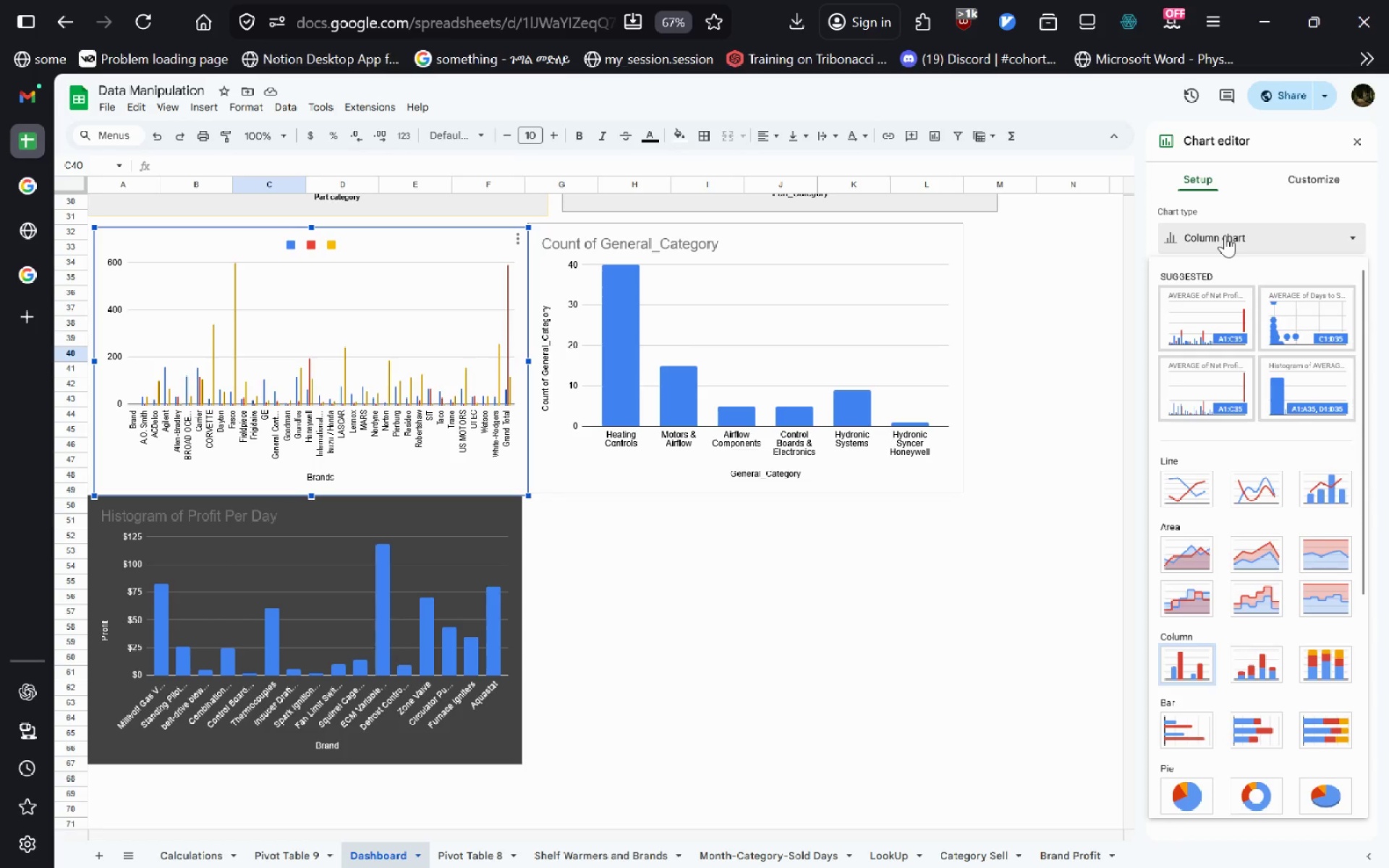 
left_click([1225, 235])
 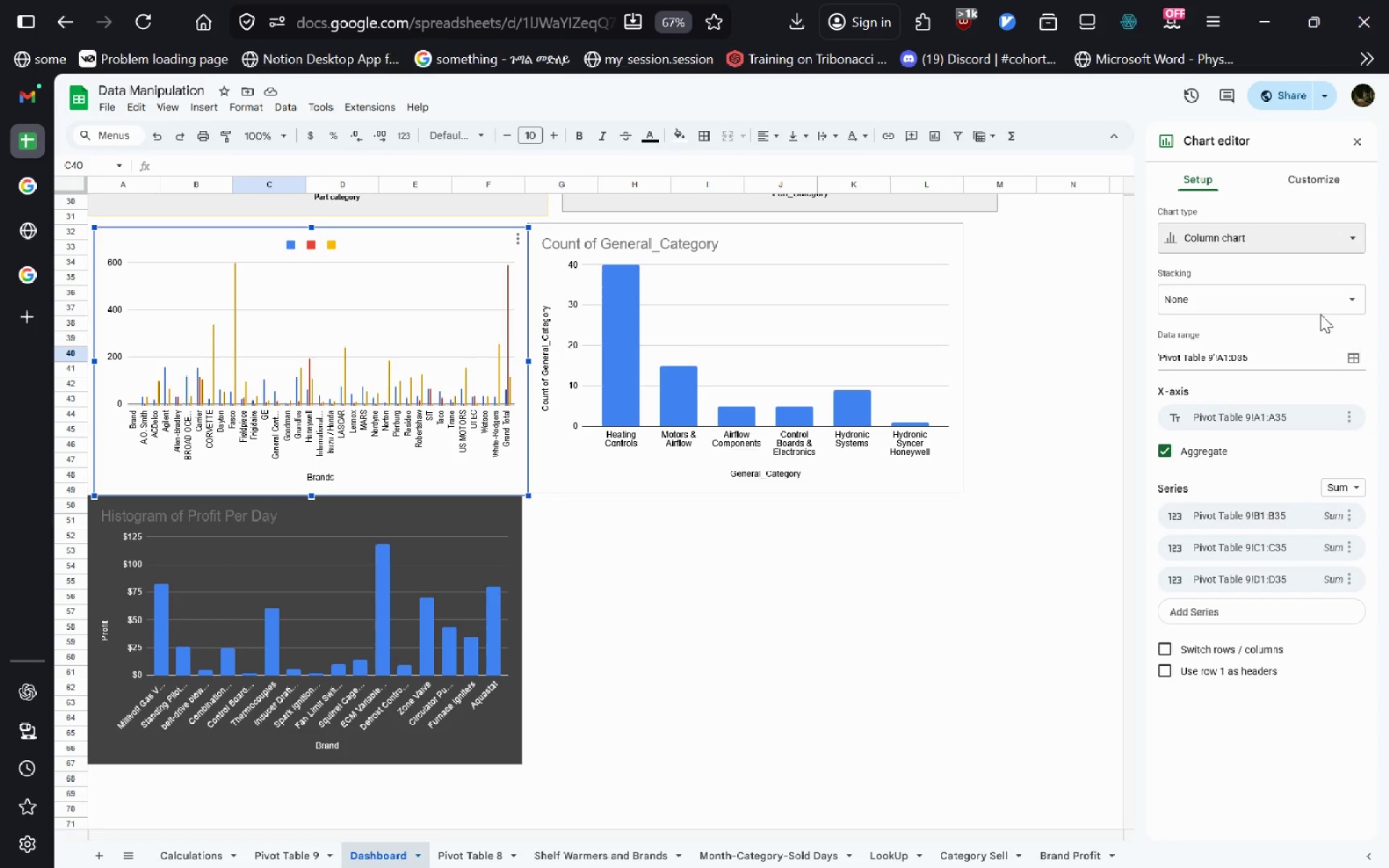 
left_click([1330, 296])
 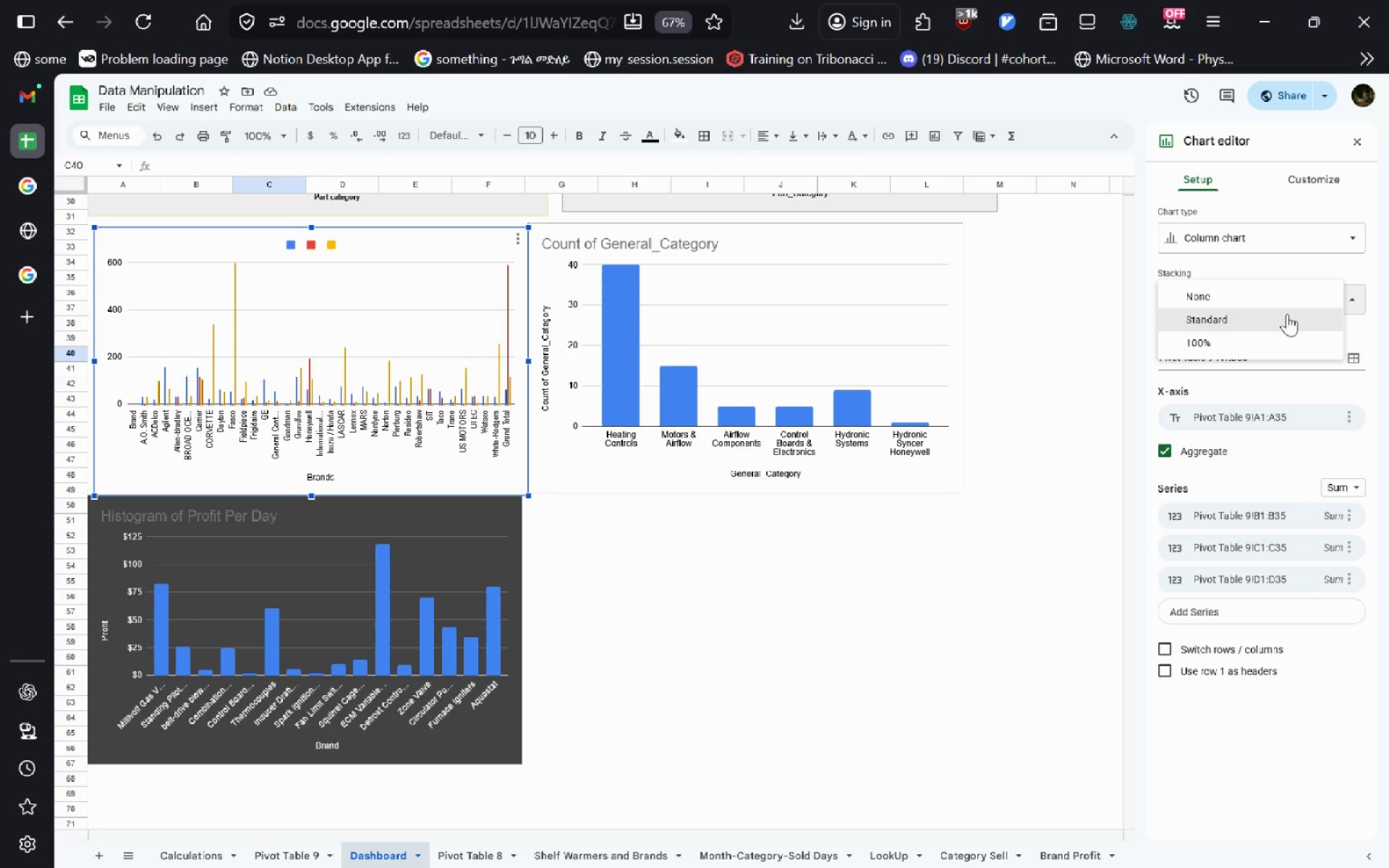 
left_click([1287, 314])
 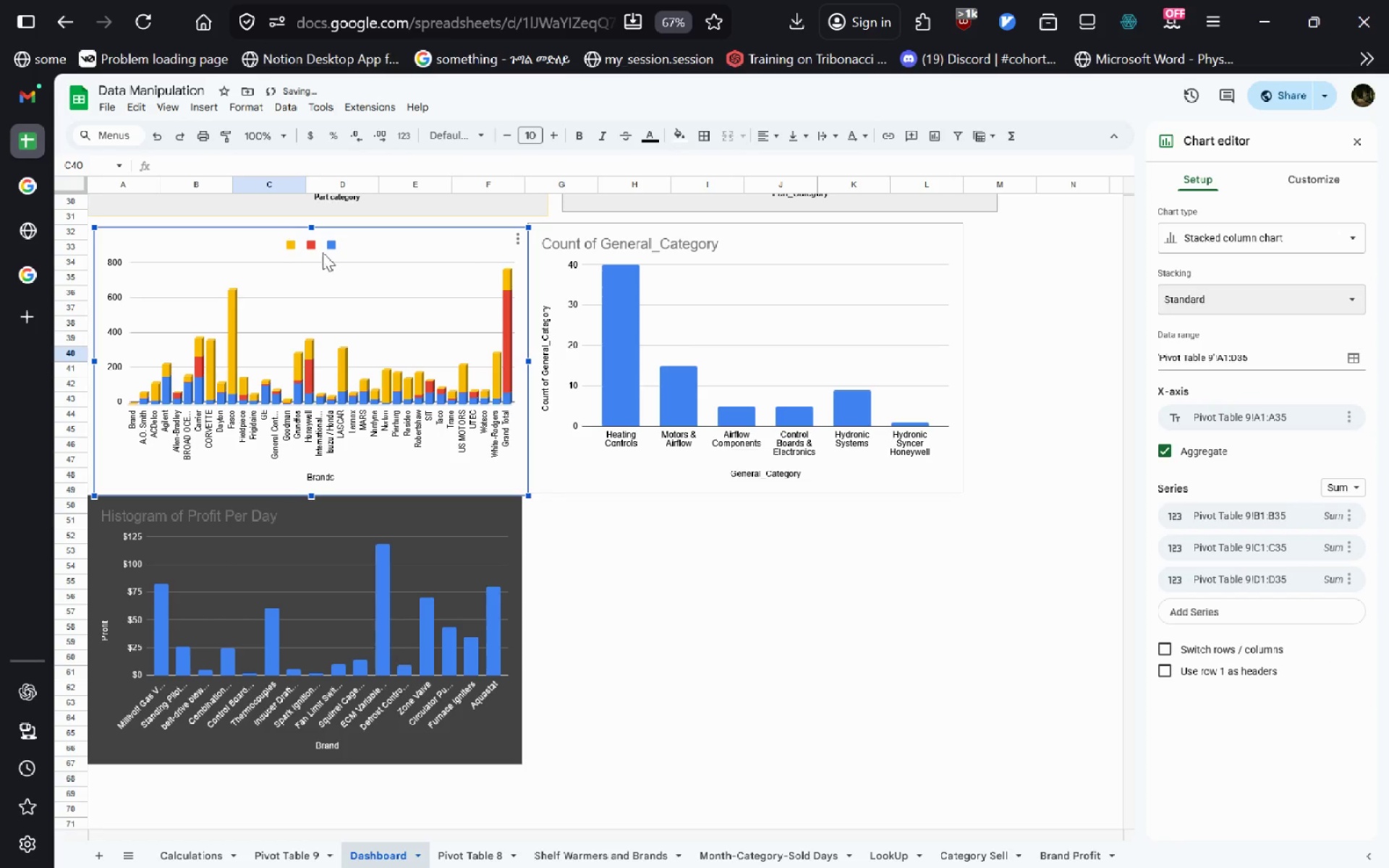 
left_click([291, 242])
 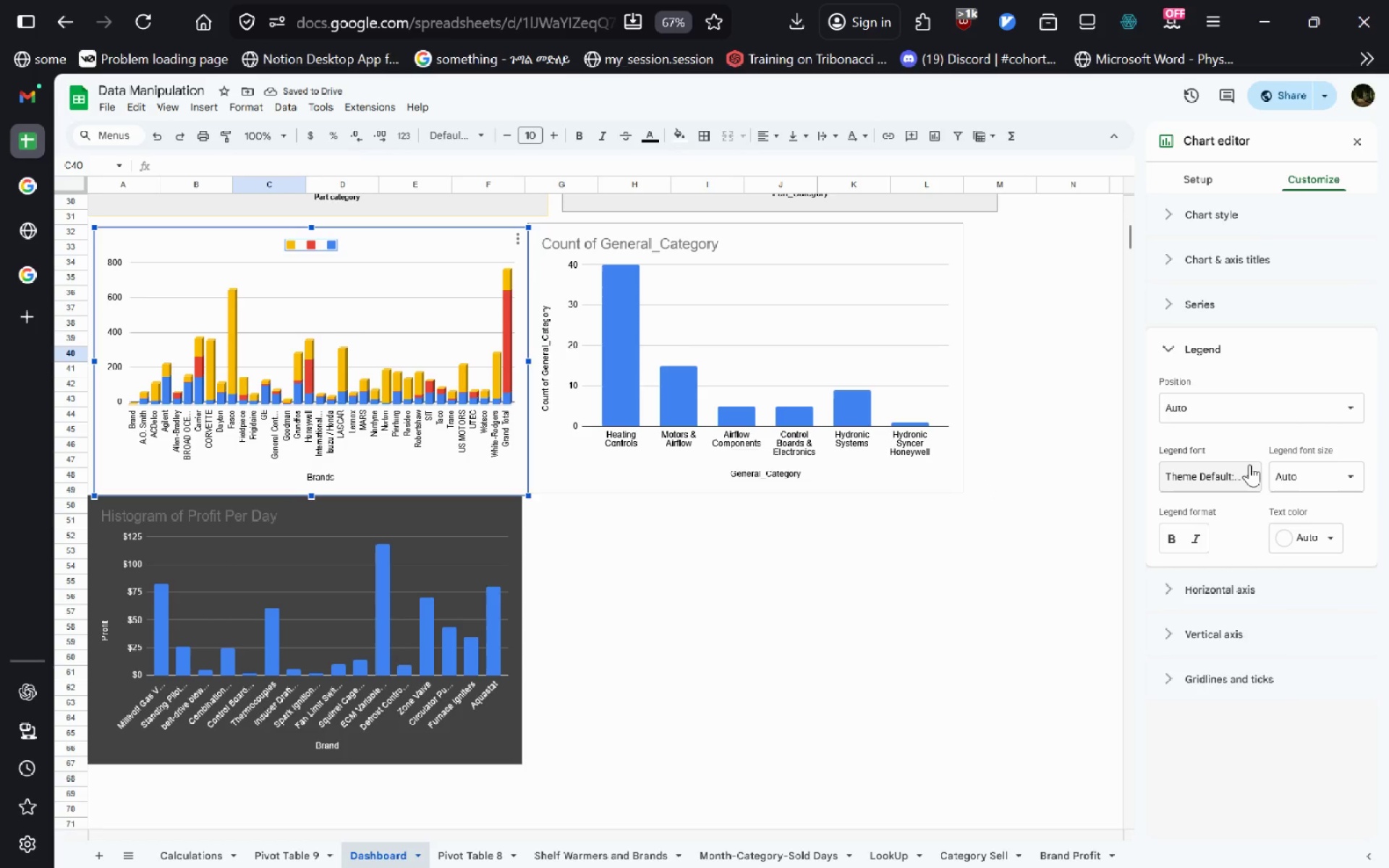 
mouse_move([1278, 411])
 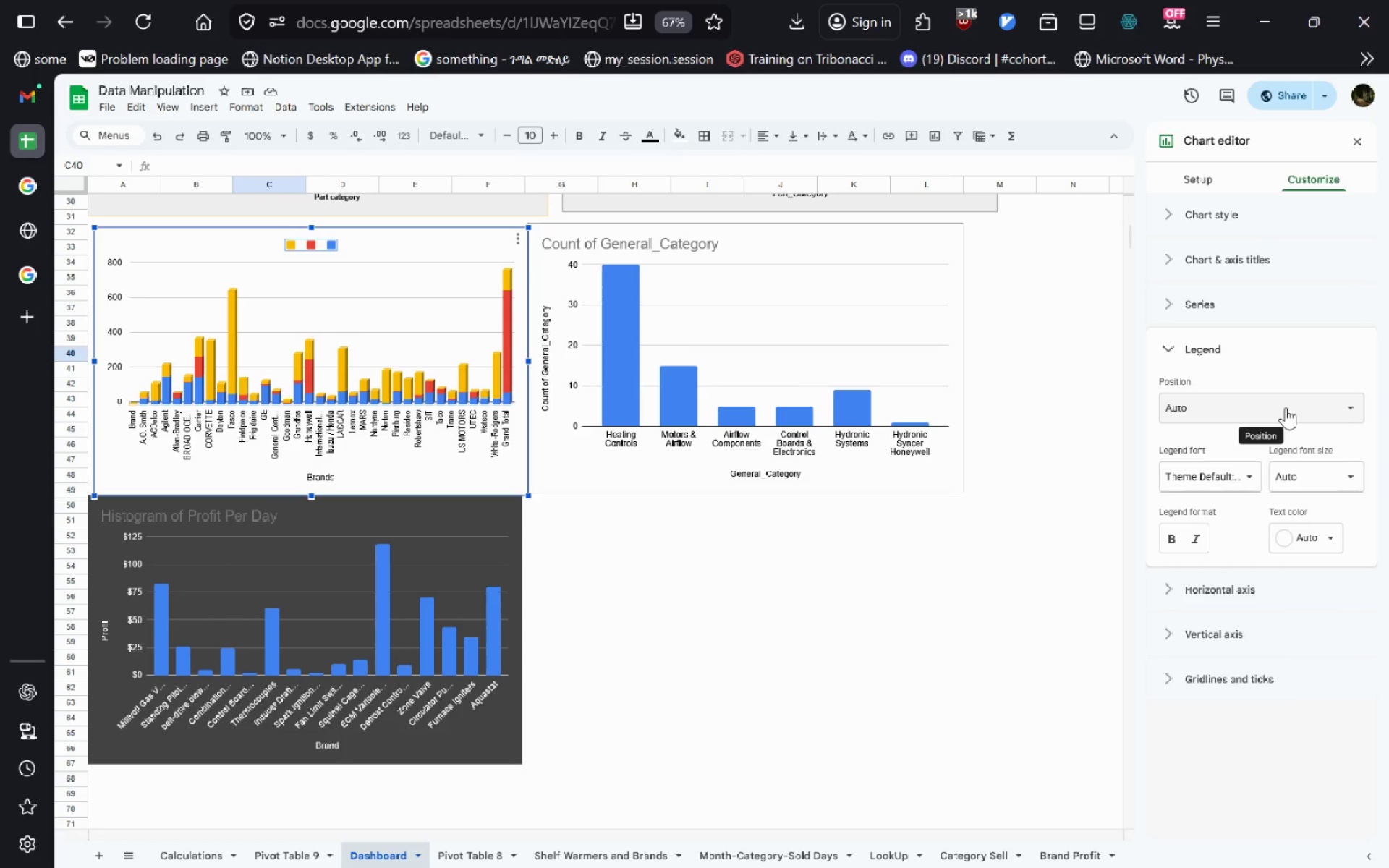 
left_click([1286, 407])
 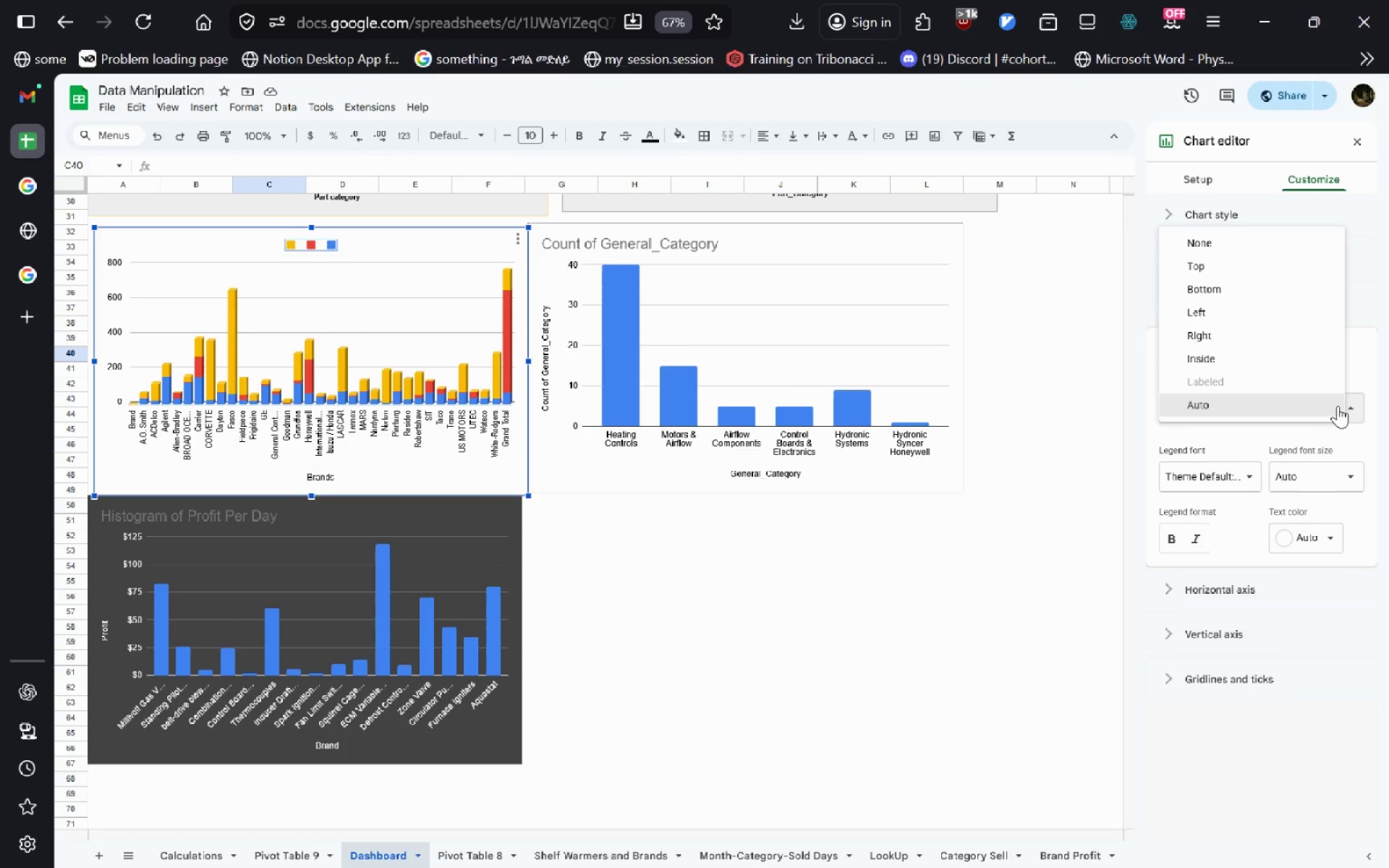 
left_click([1338, 406])
 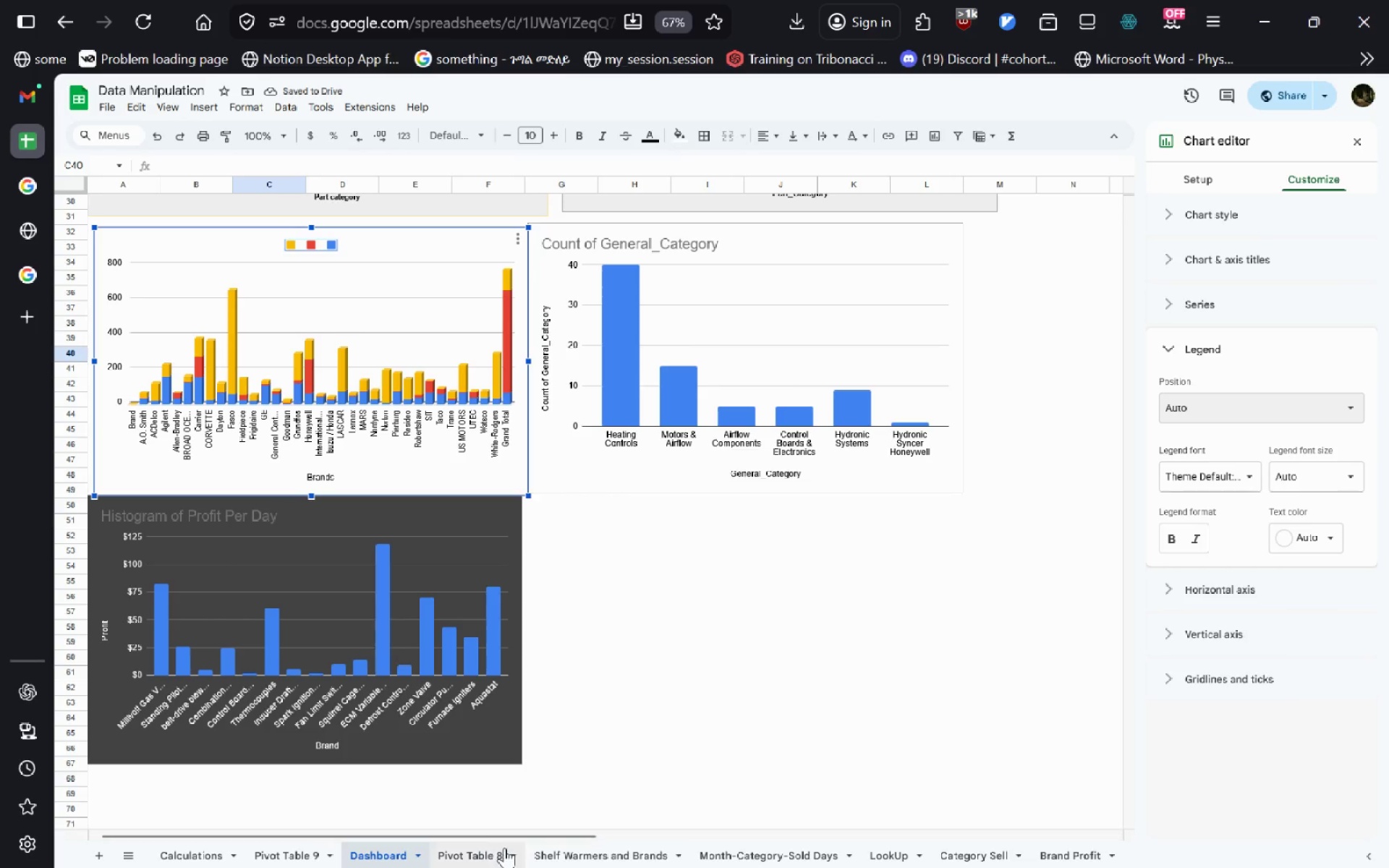 
wait(5.69)
 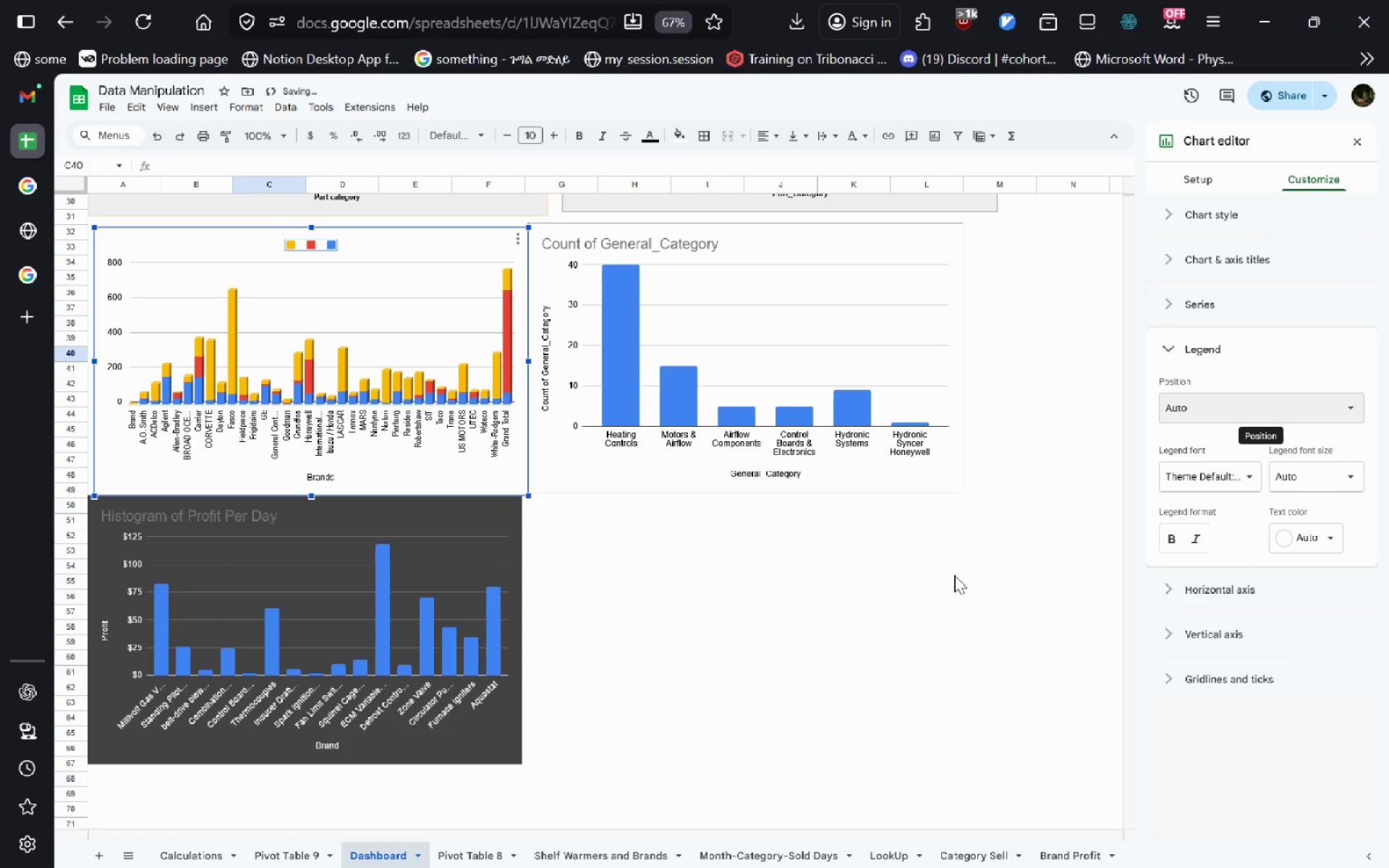 
left_click([304, 843])
 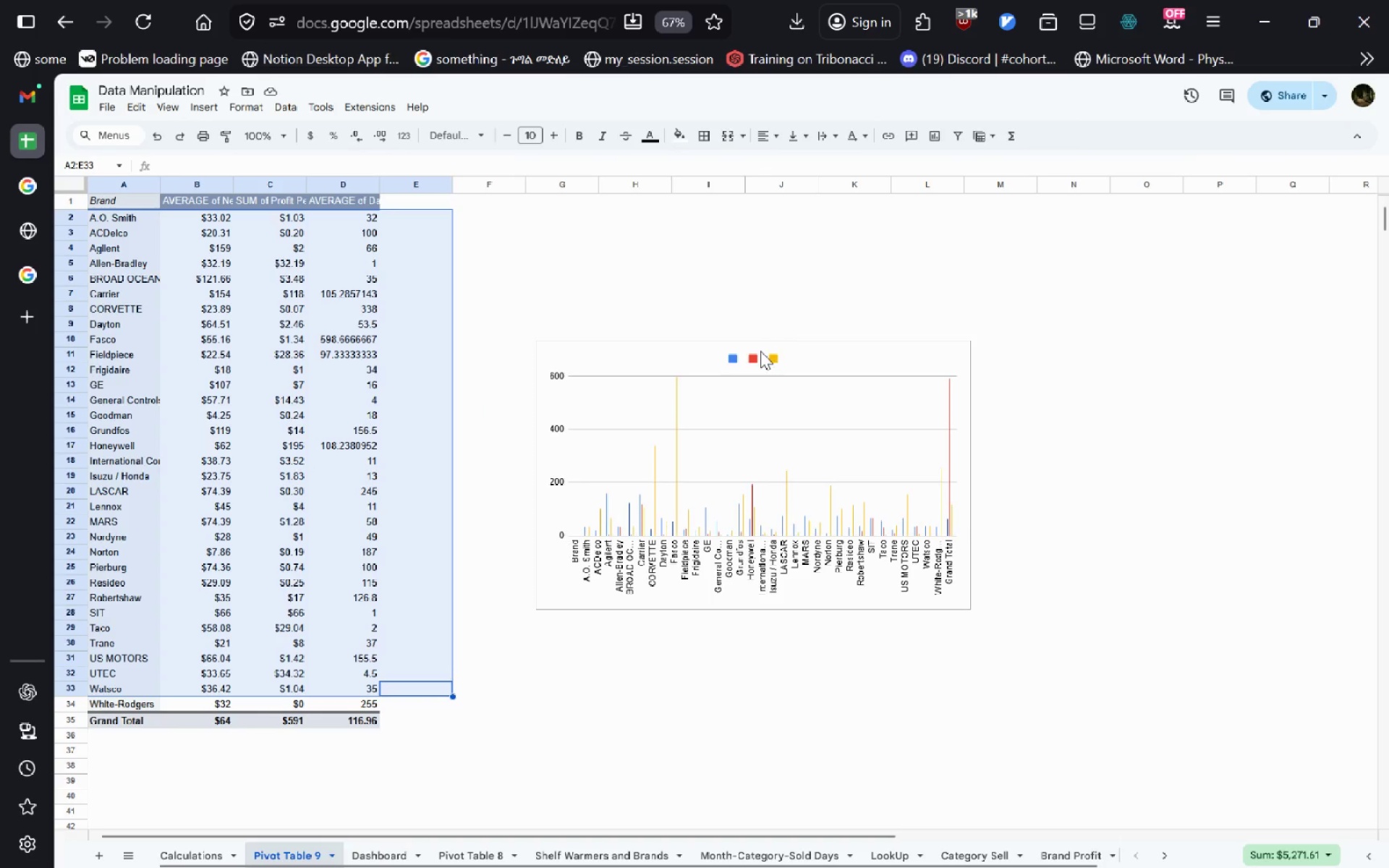 
left_click([760, 351])
 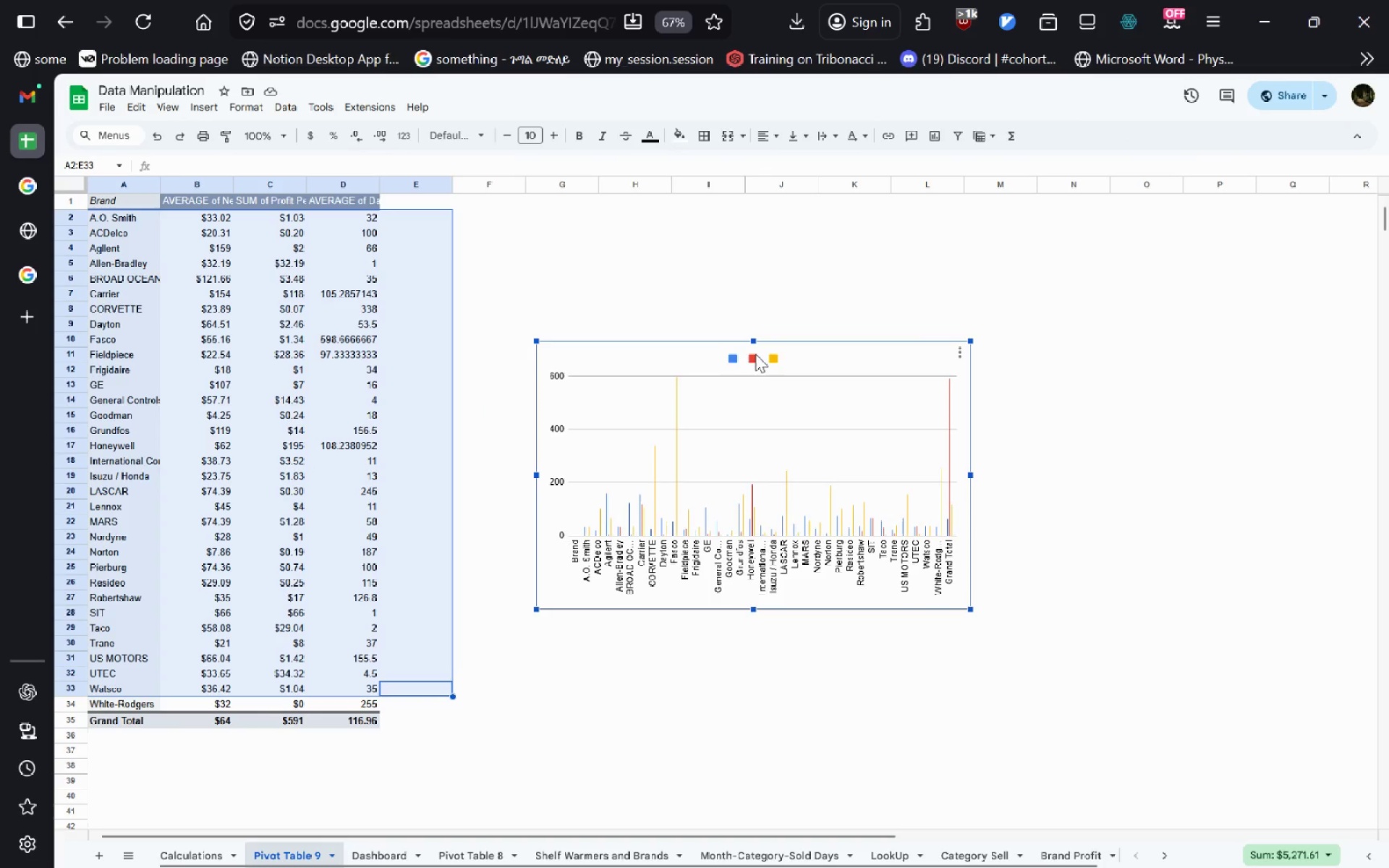 
double_click([755, 354])
 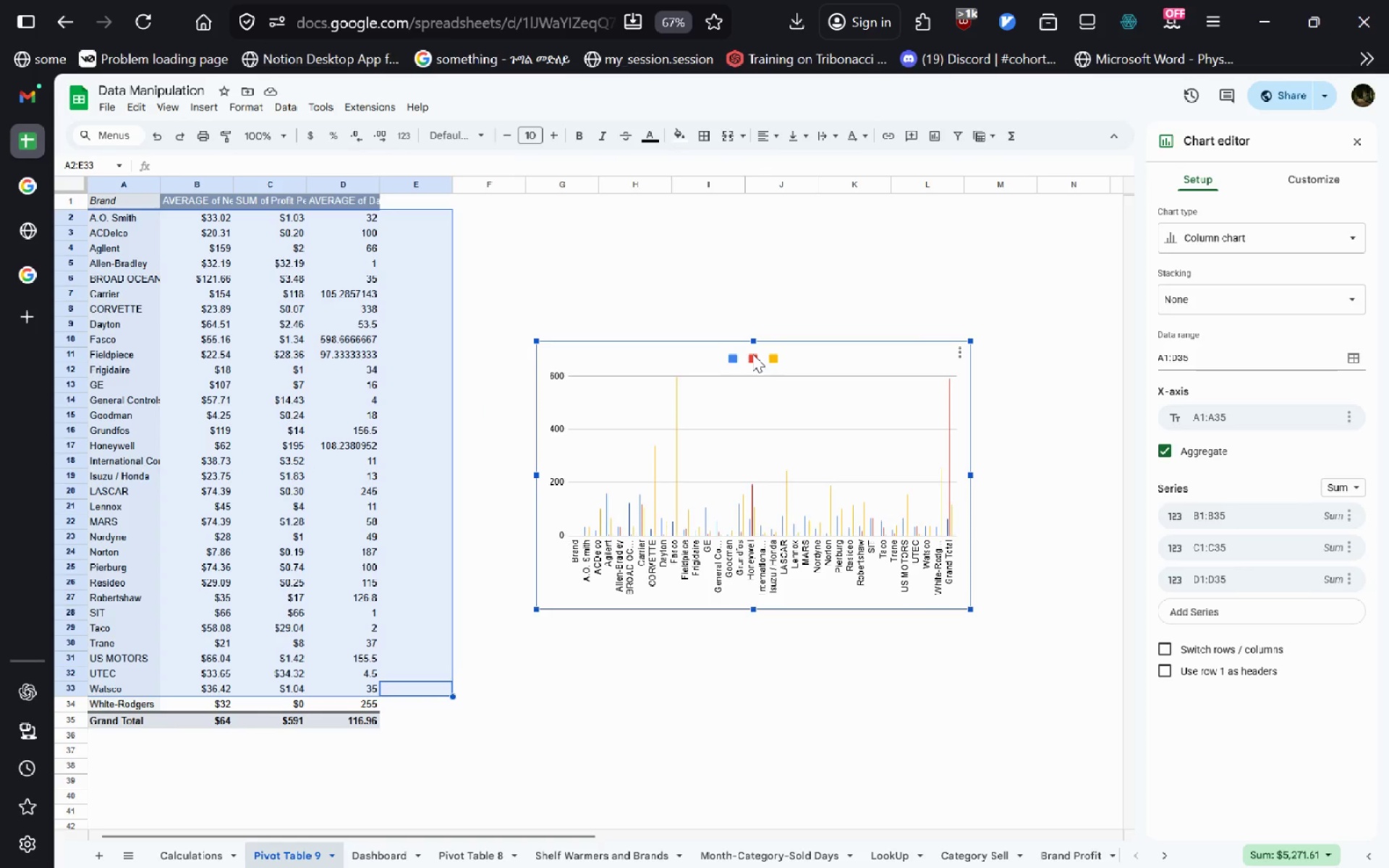 
double_click([752, 354])
 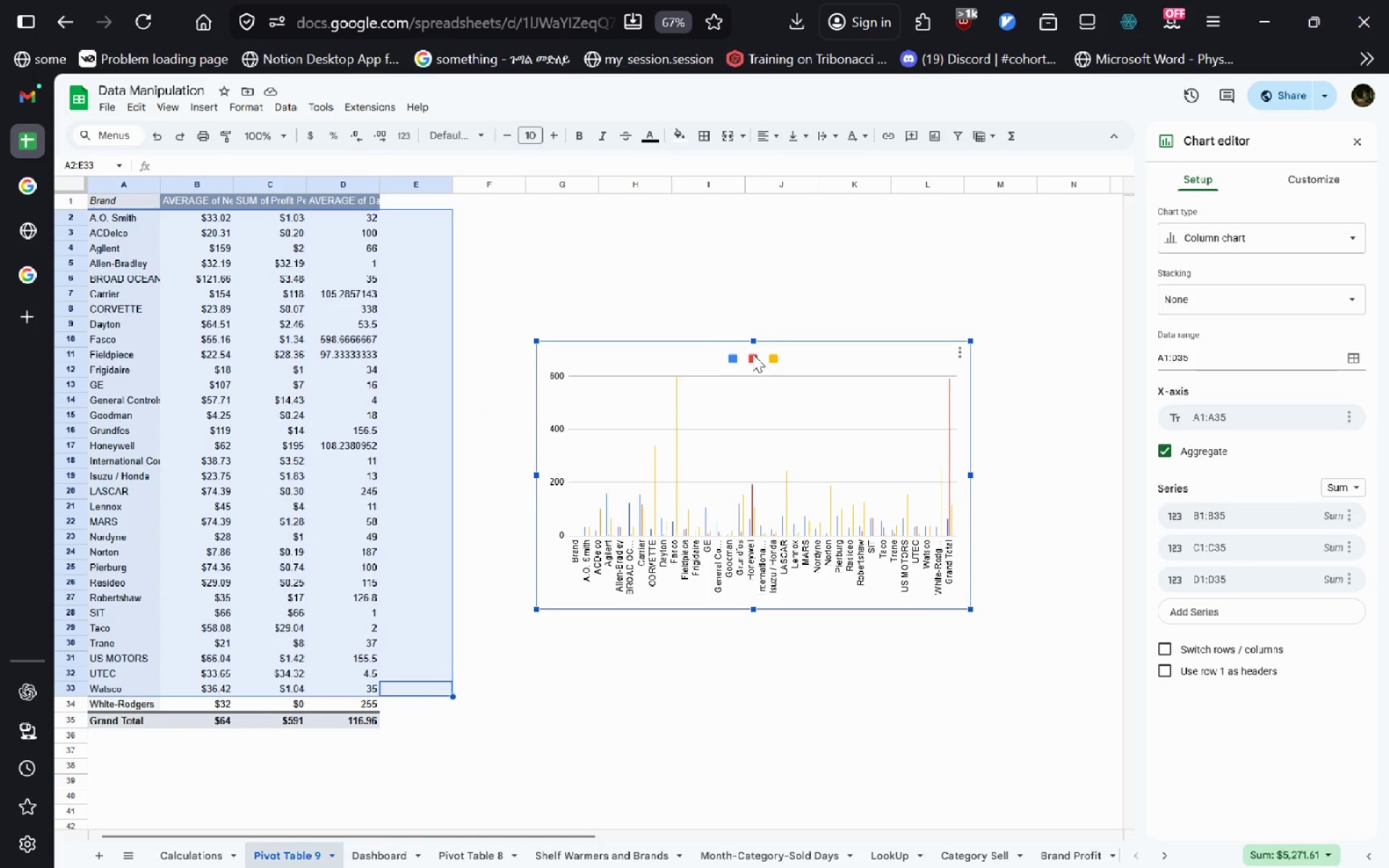 
double_click([752, 354])
 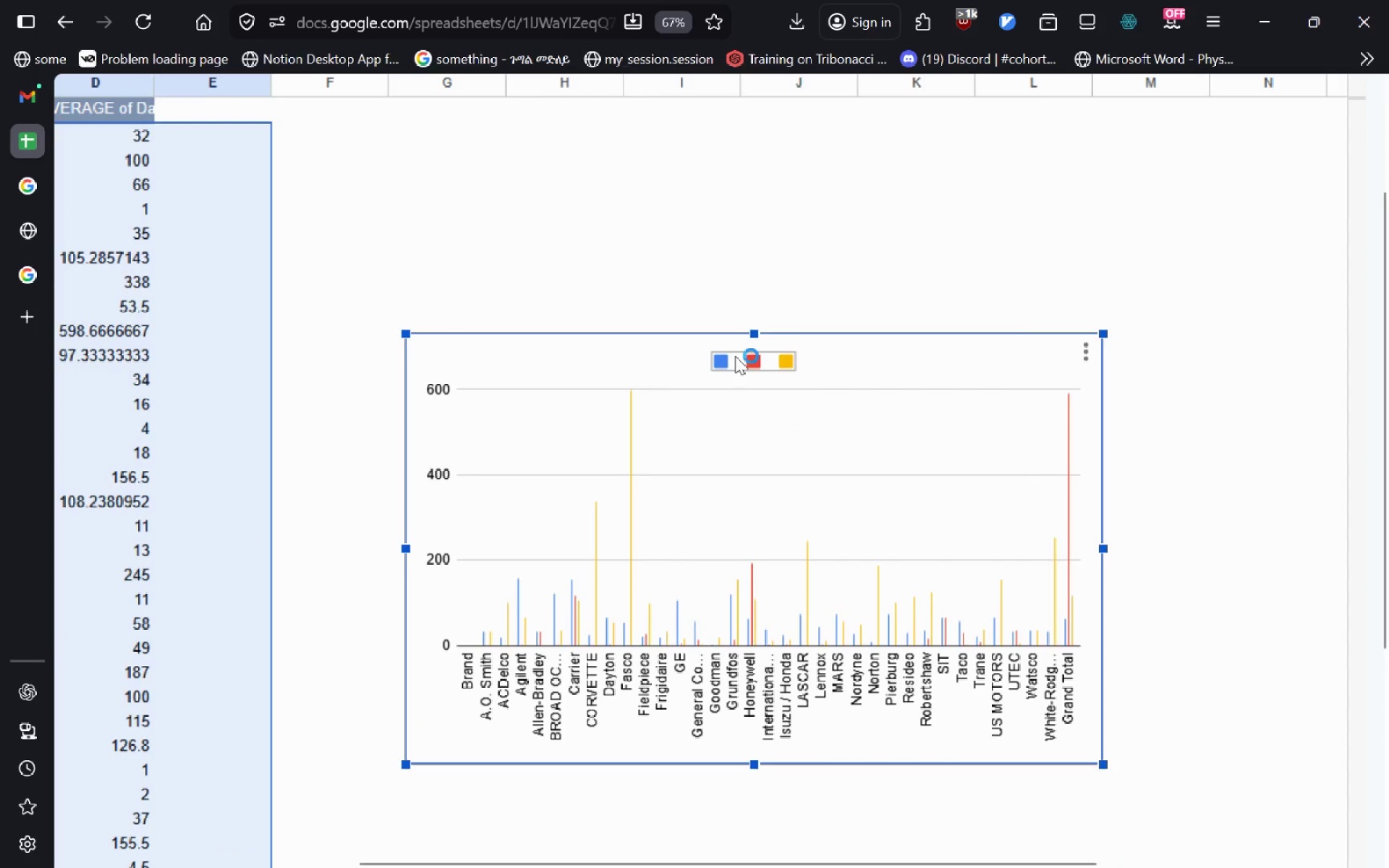 
double_click([735, 356])
 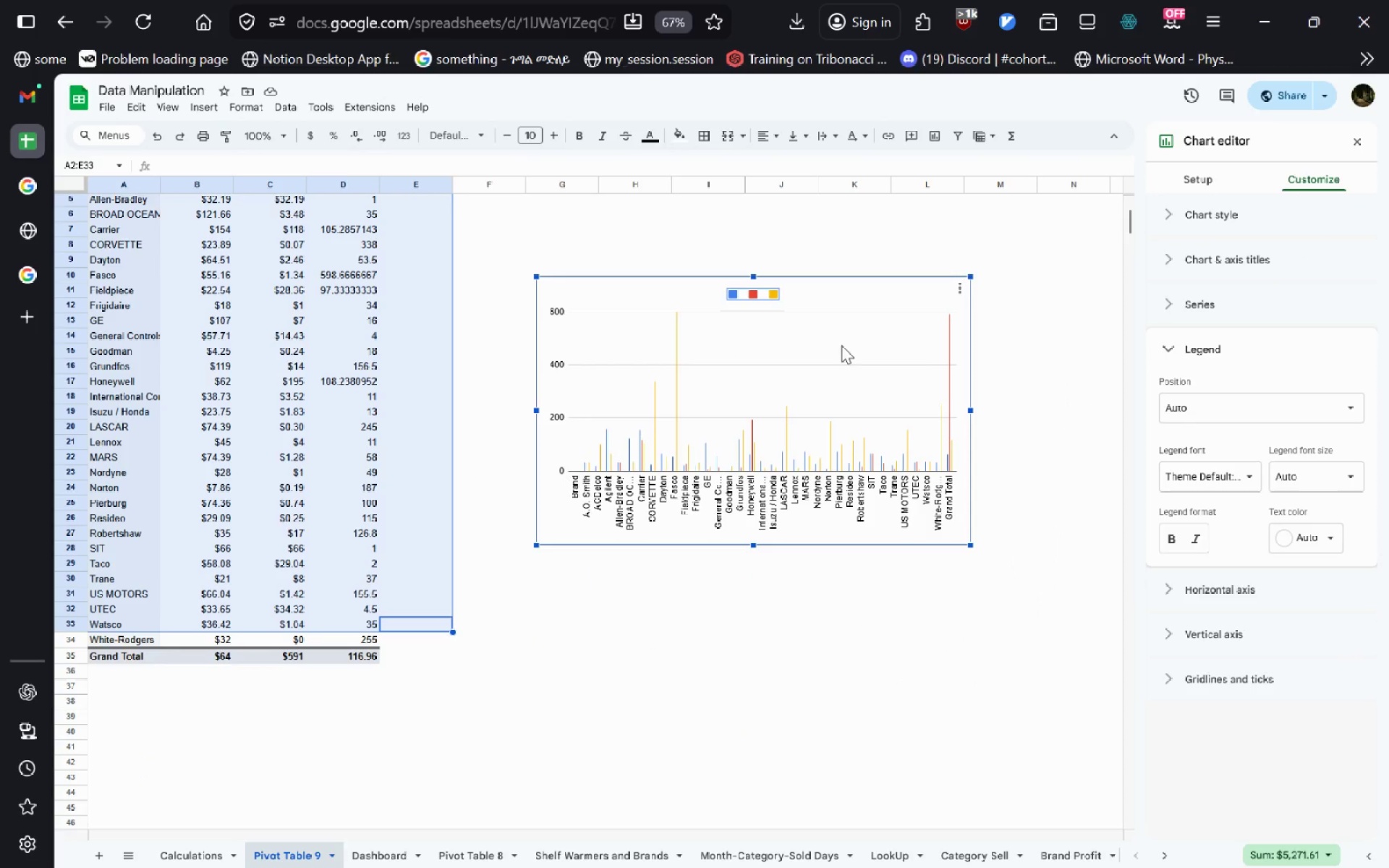 
left_click([754, 294])
 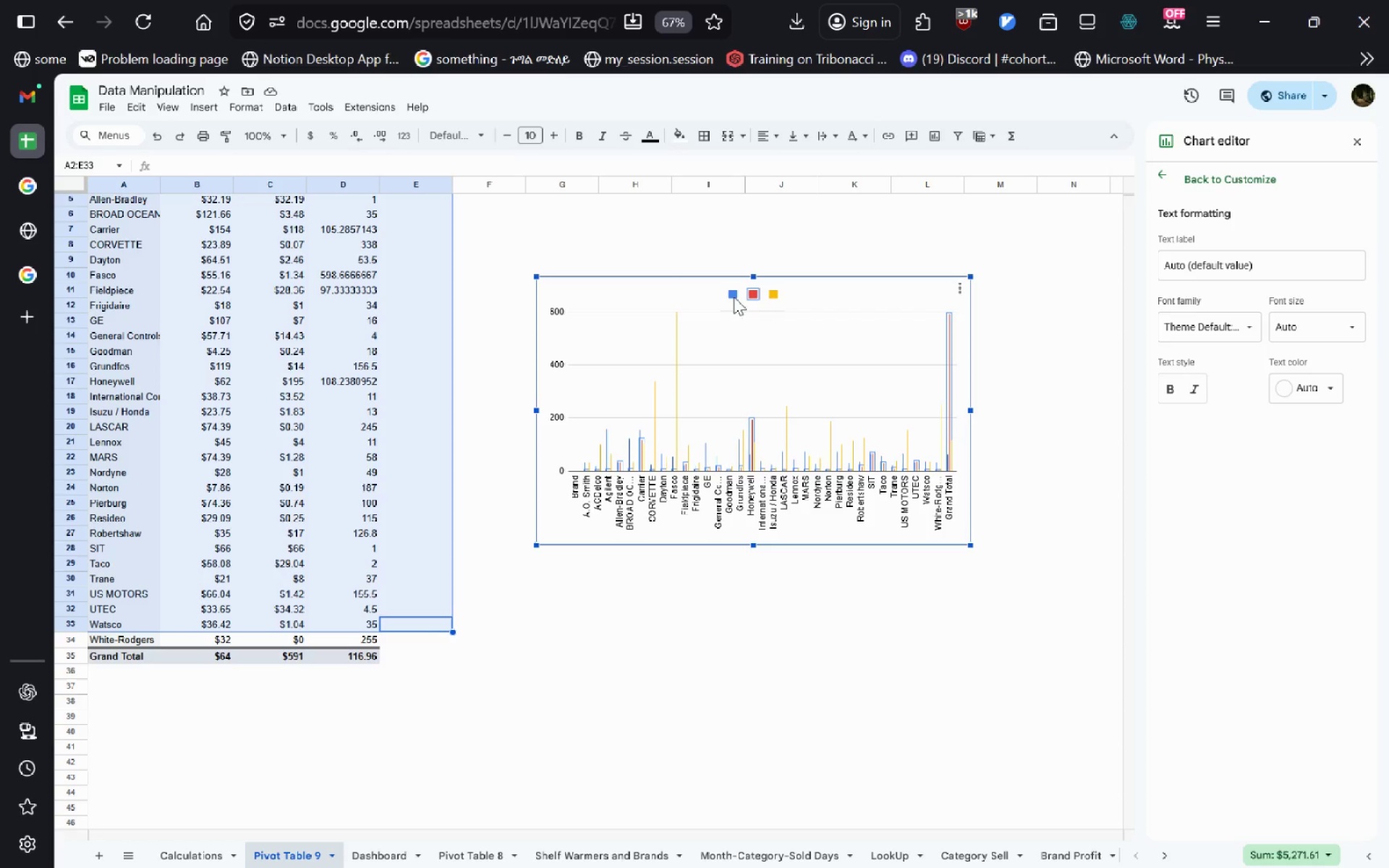 
left_click([742, 294])
 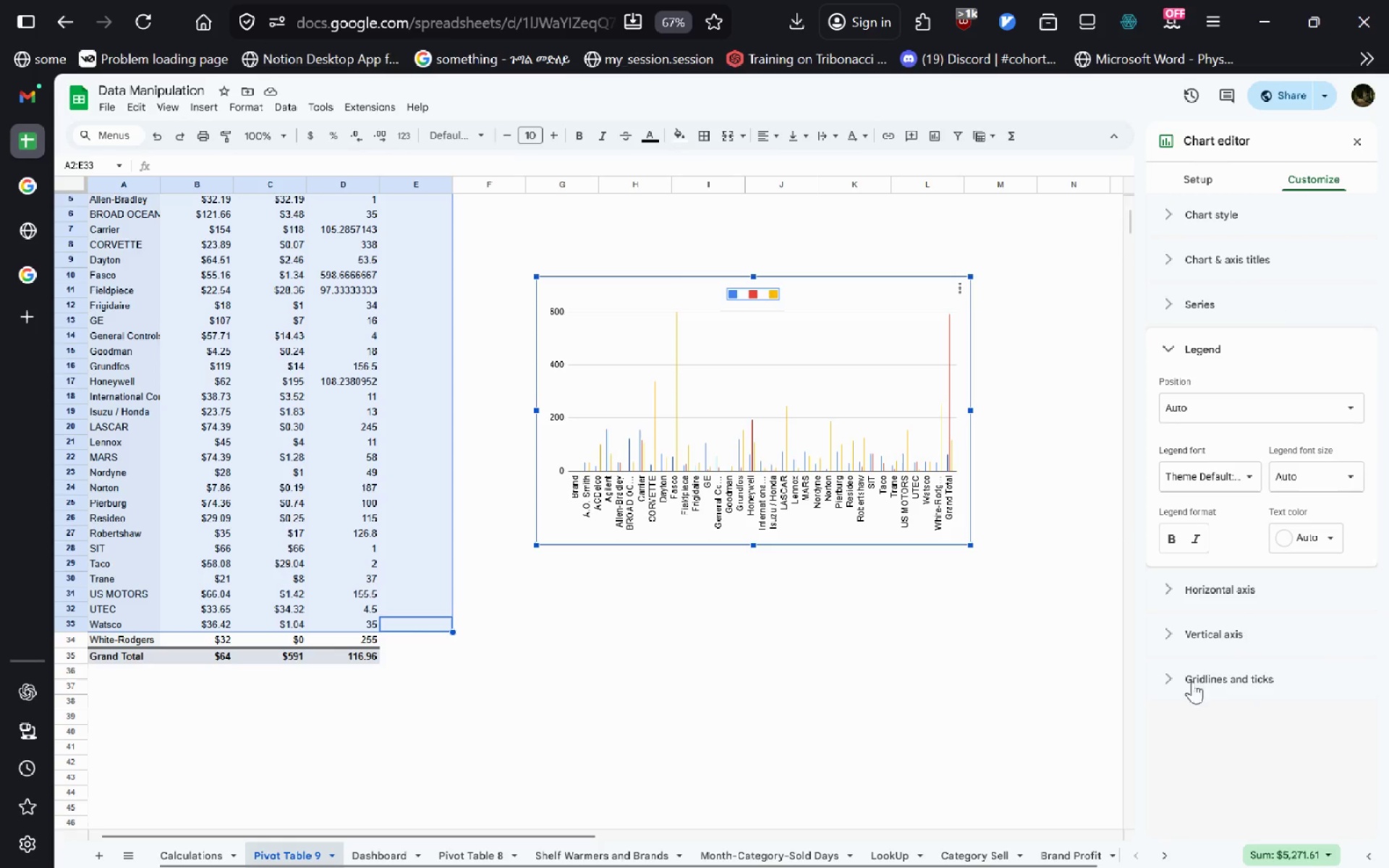 
left_click([1221, 263])
 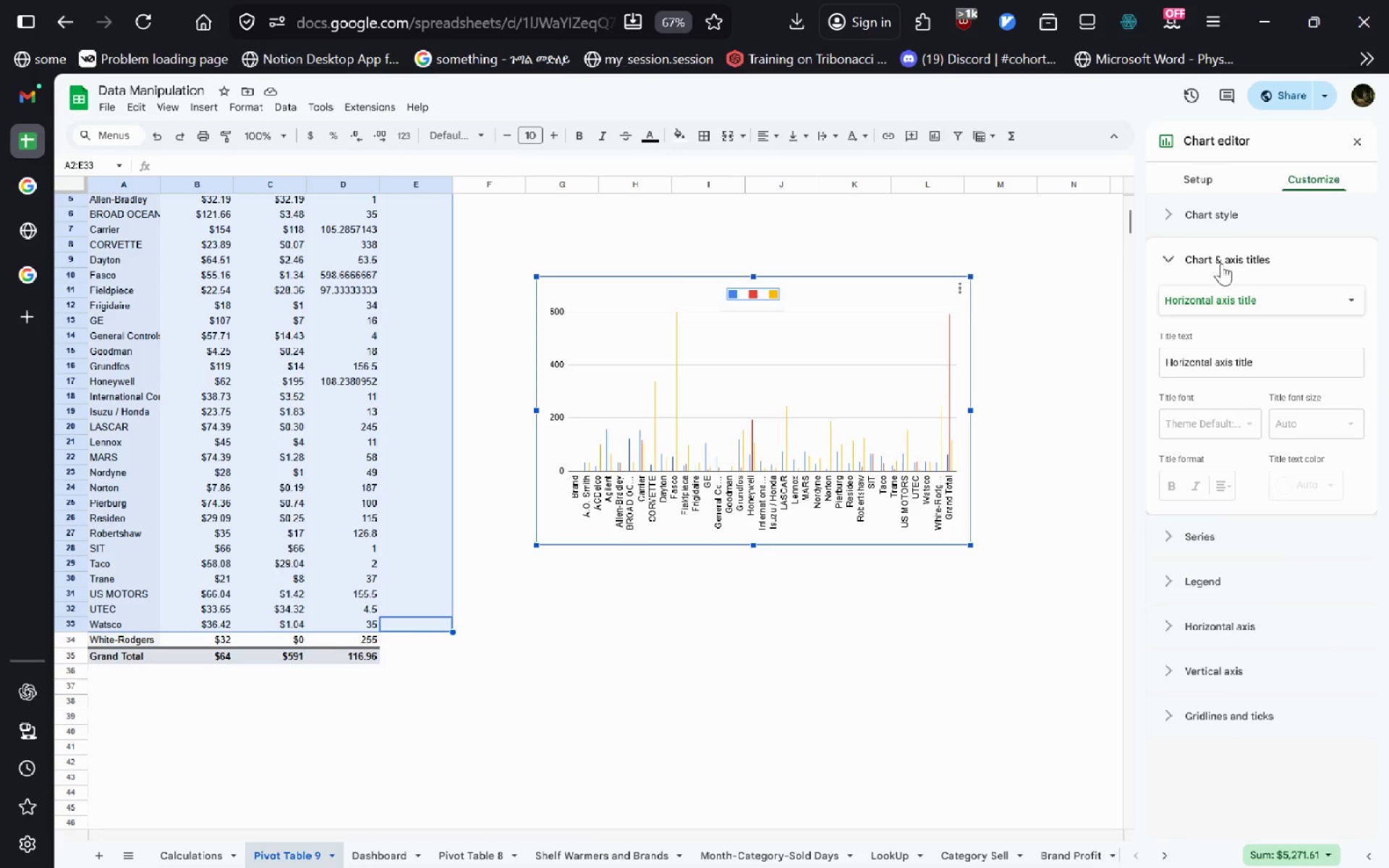 
mouse_move([1221, 269])
 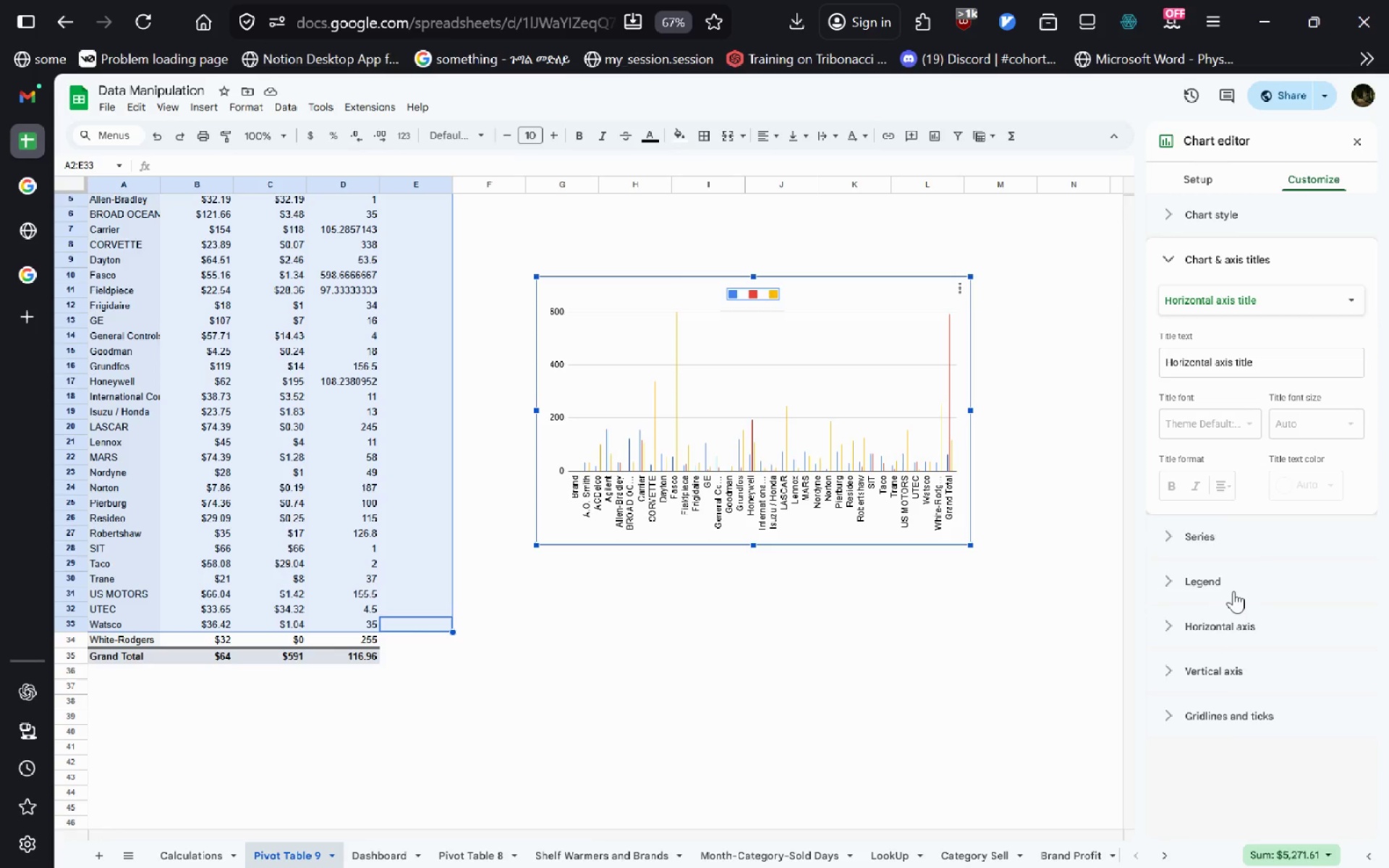 
left_click([1233, 591])
 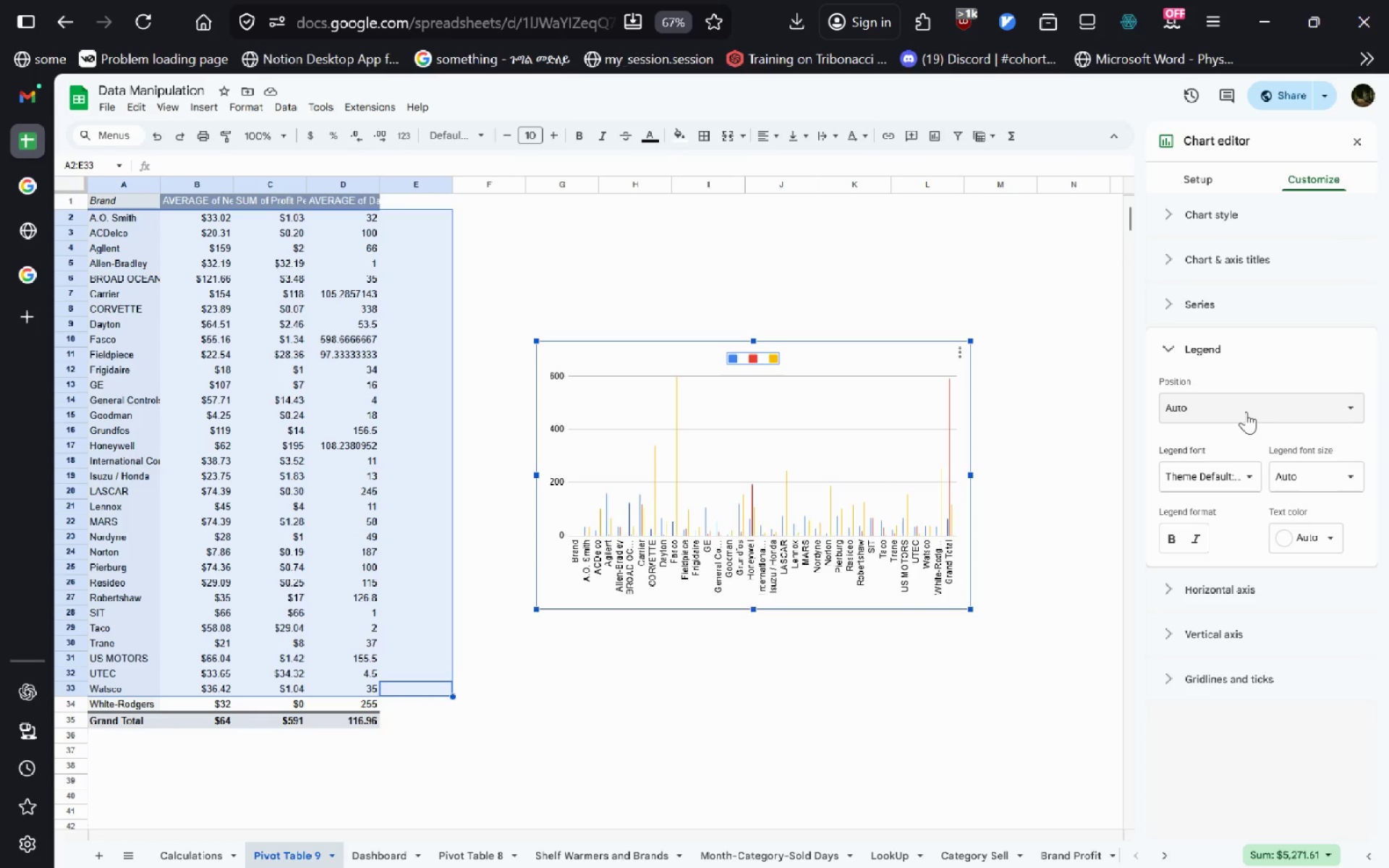 
wait(5.41)
 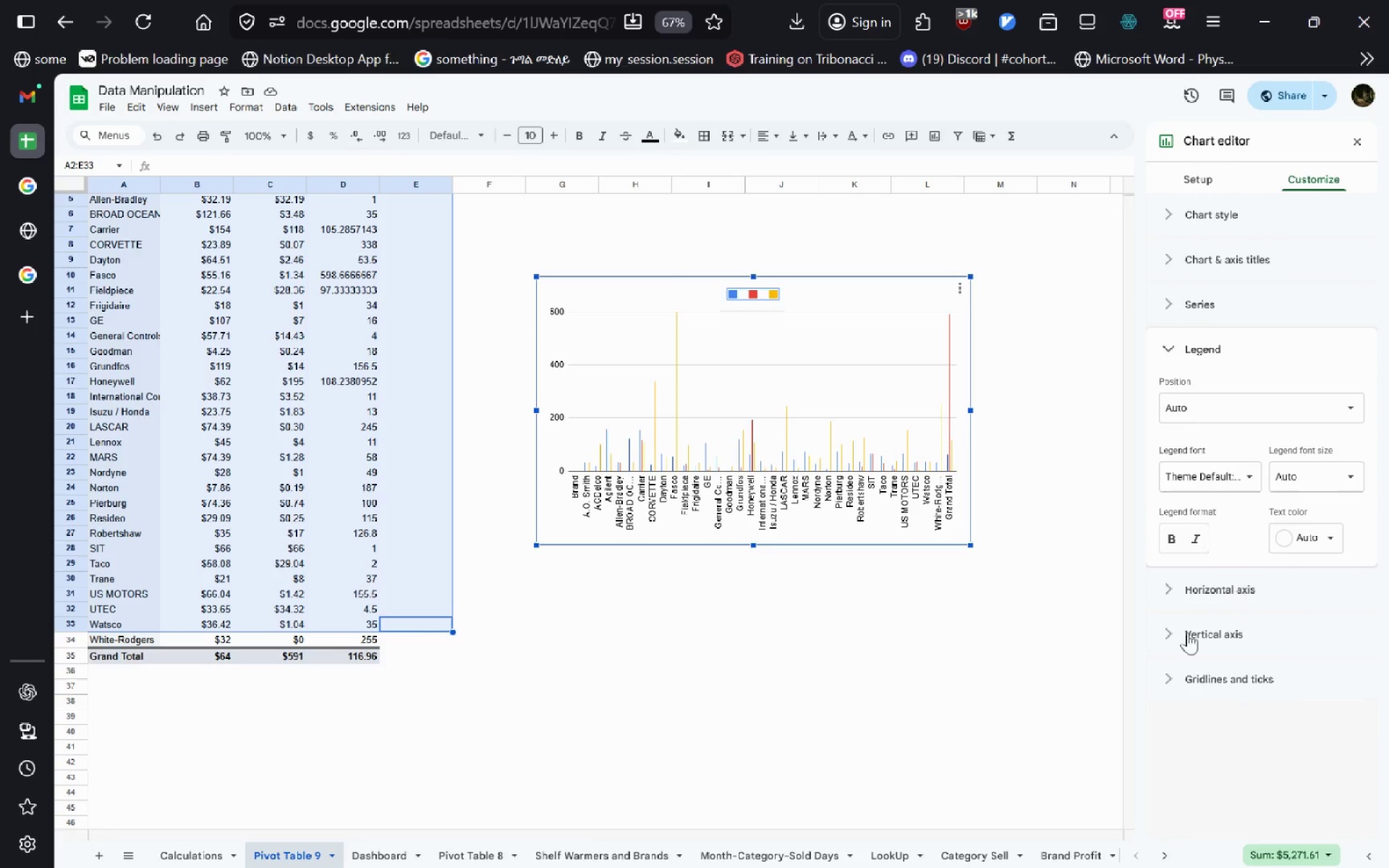 
left_click([1237, 480])
 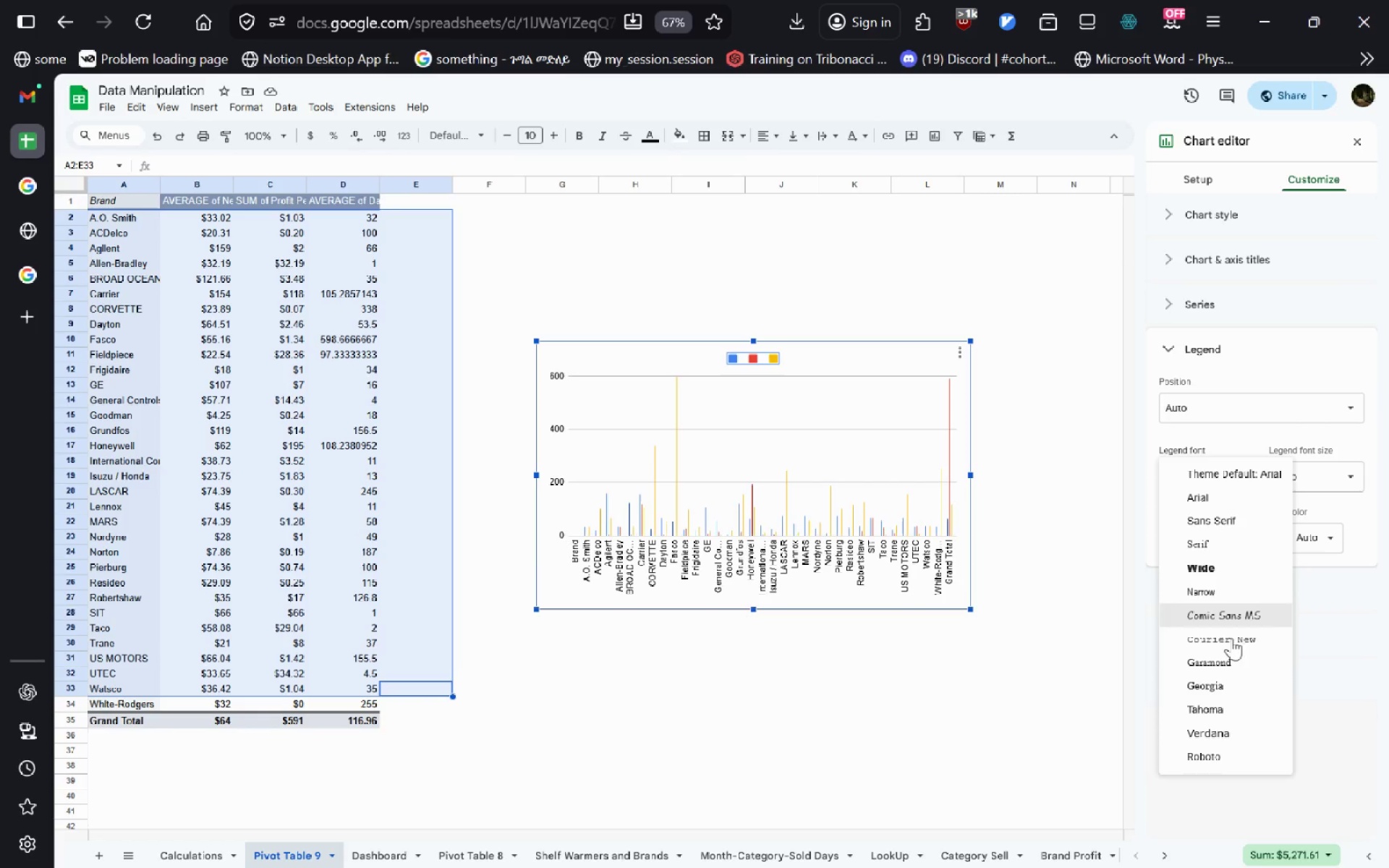 
left_click([1230, 607])
 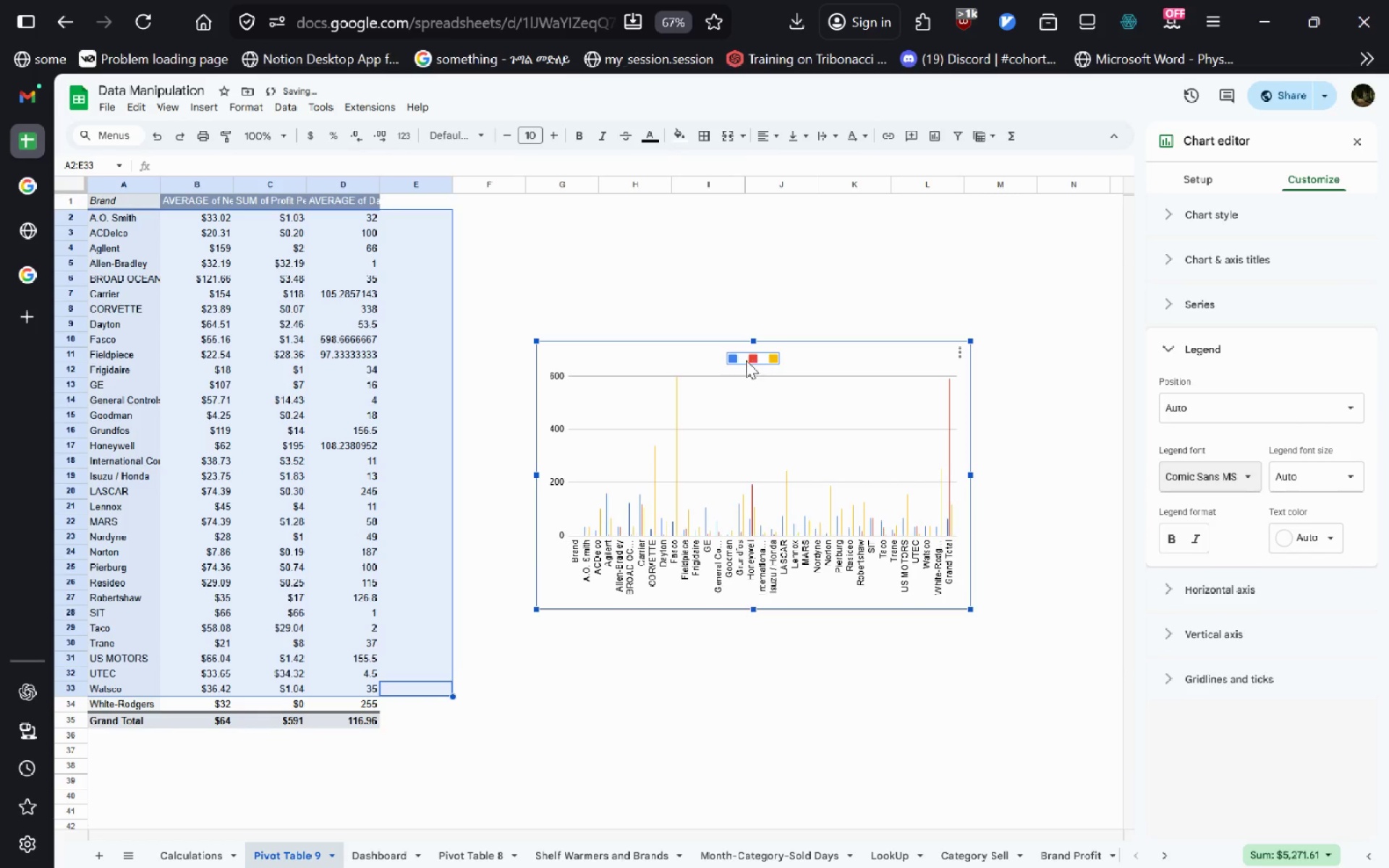 
double_click([731, 357])
 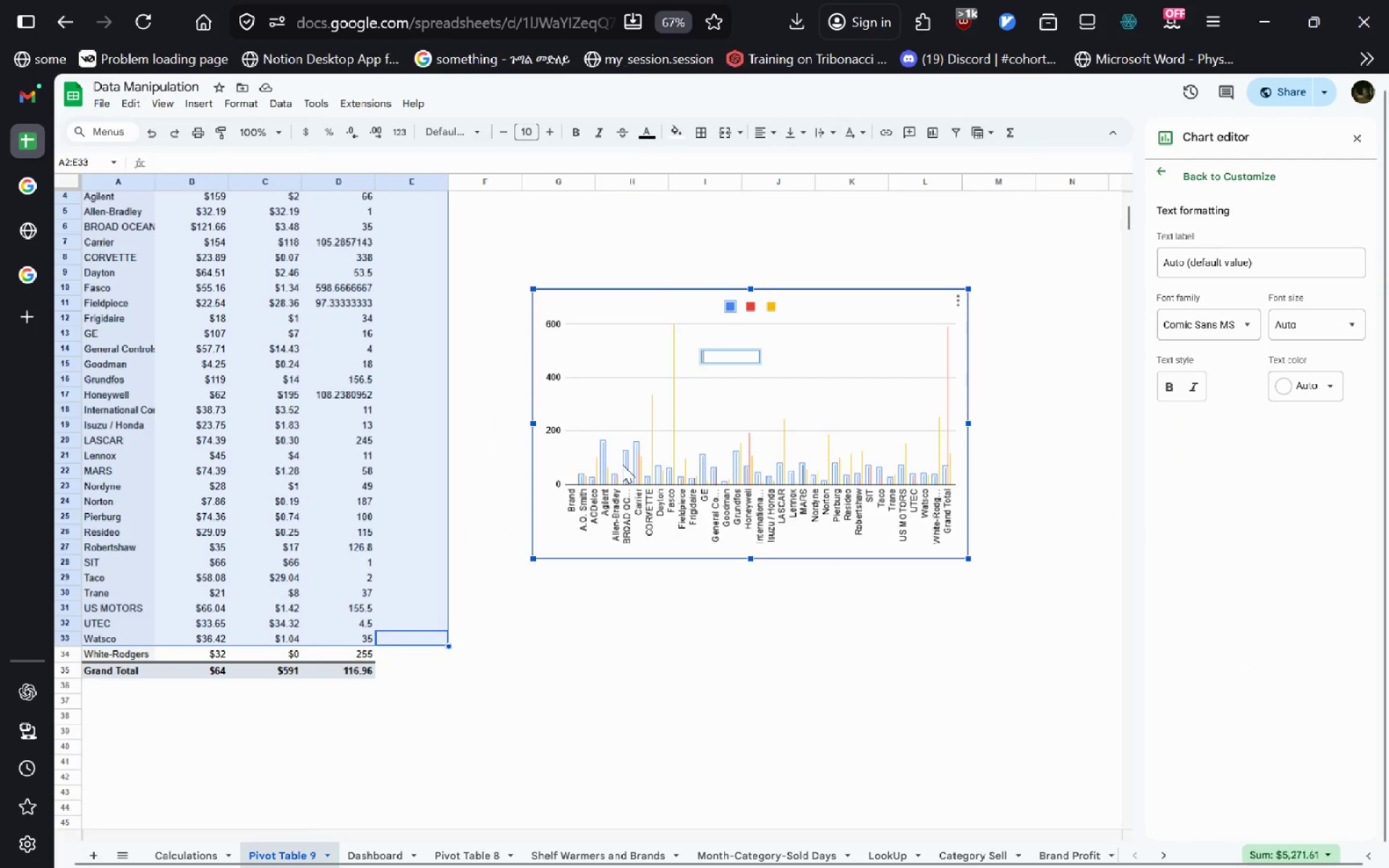 
wait(12.8)
 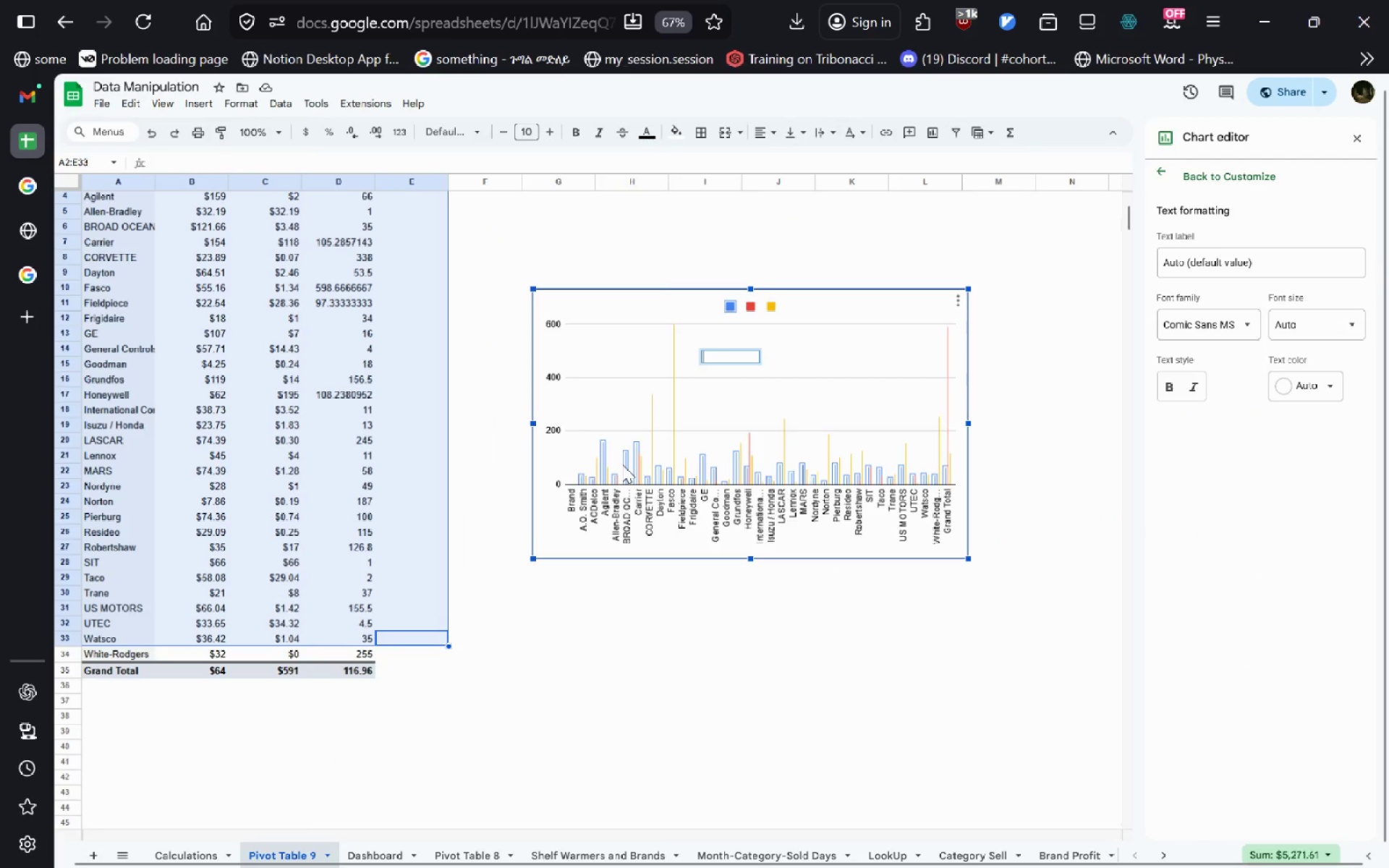 
left_click([205, 206])
 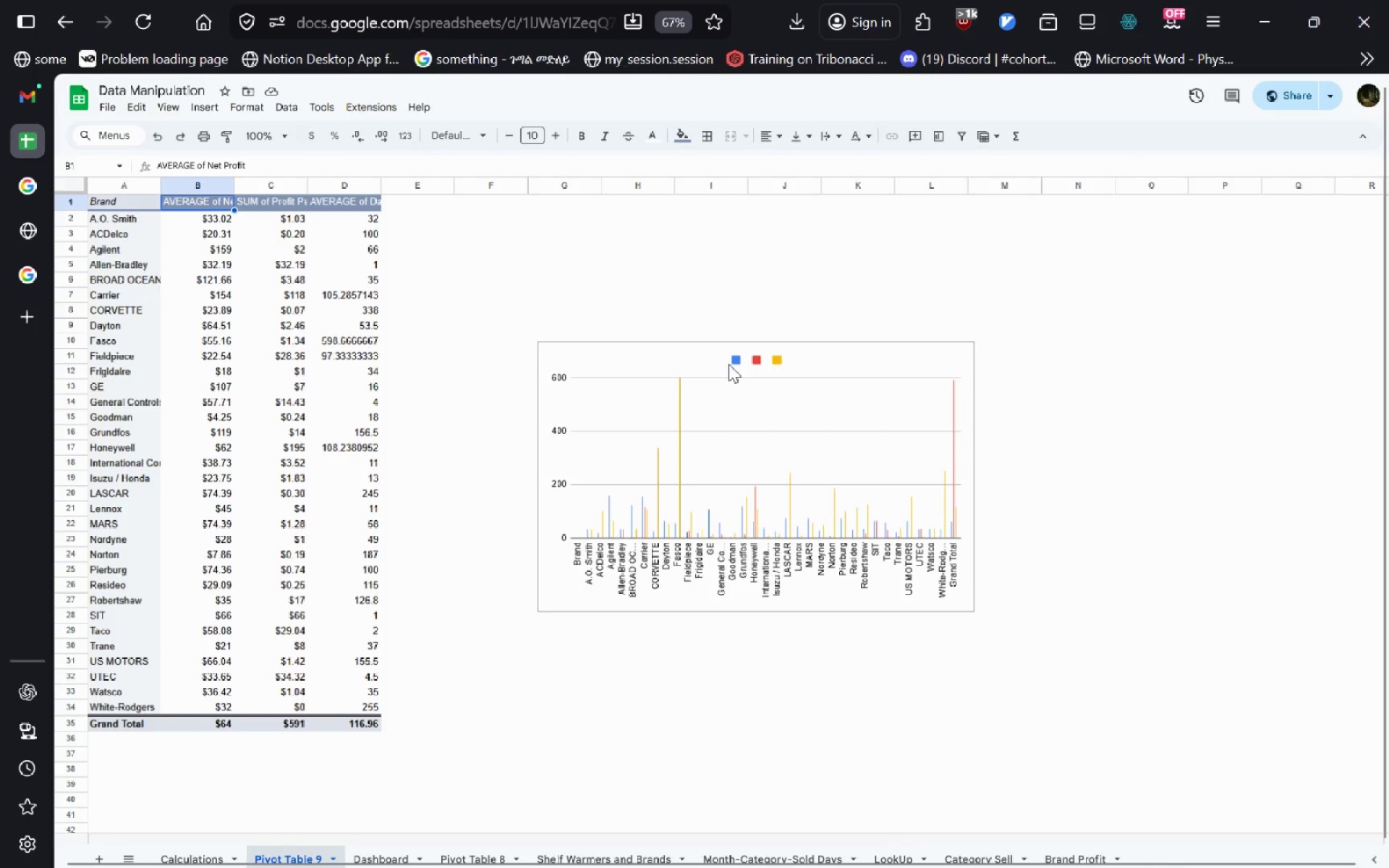 
double_click([732, 359])
 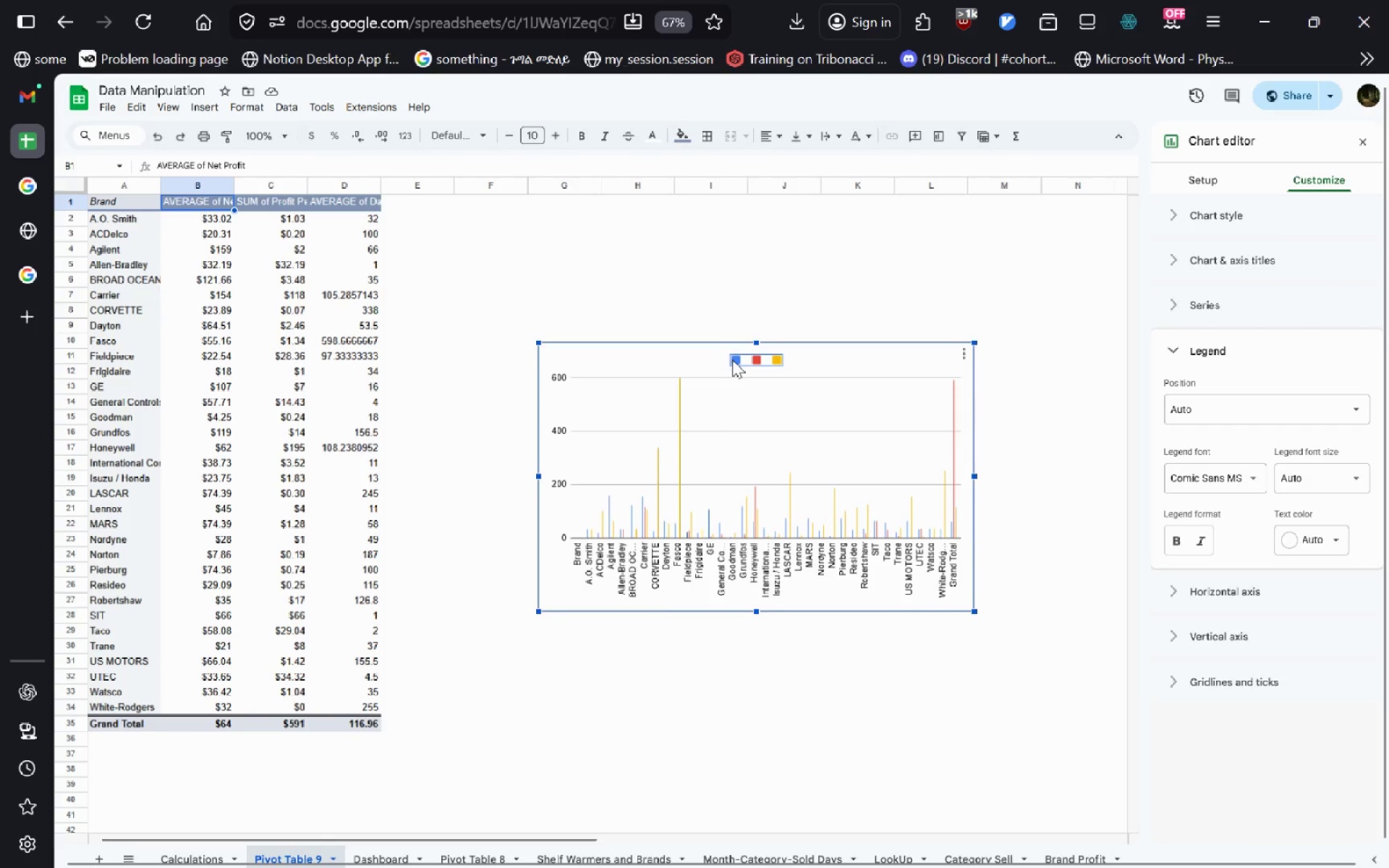 
double_click([732, 359])
 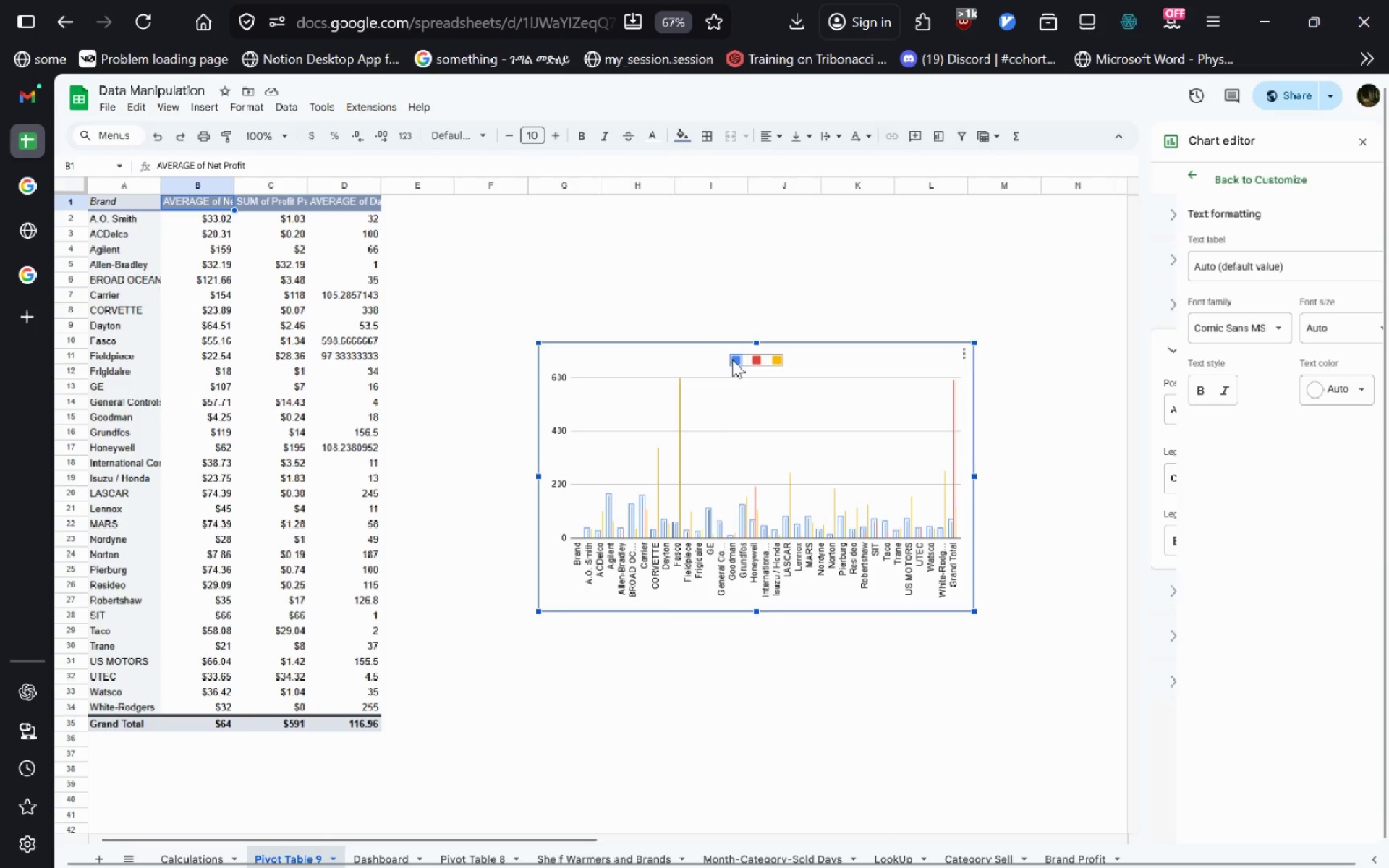 
type(Net Profit)